 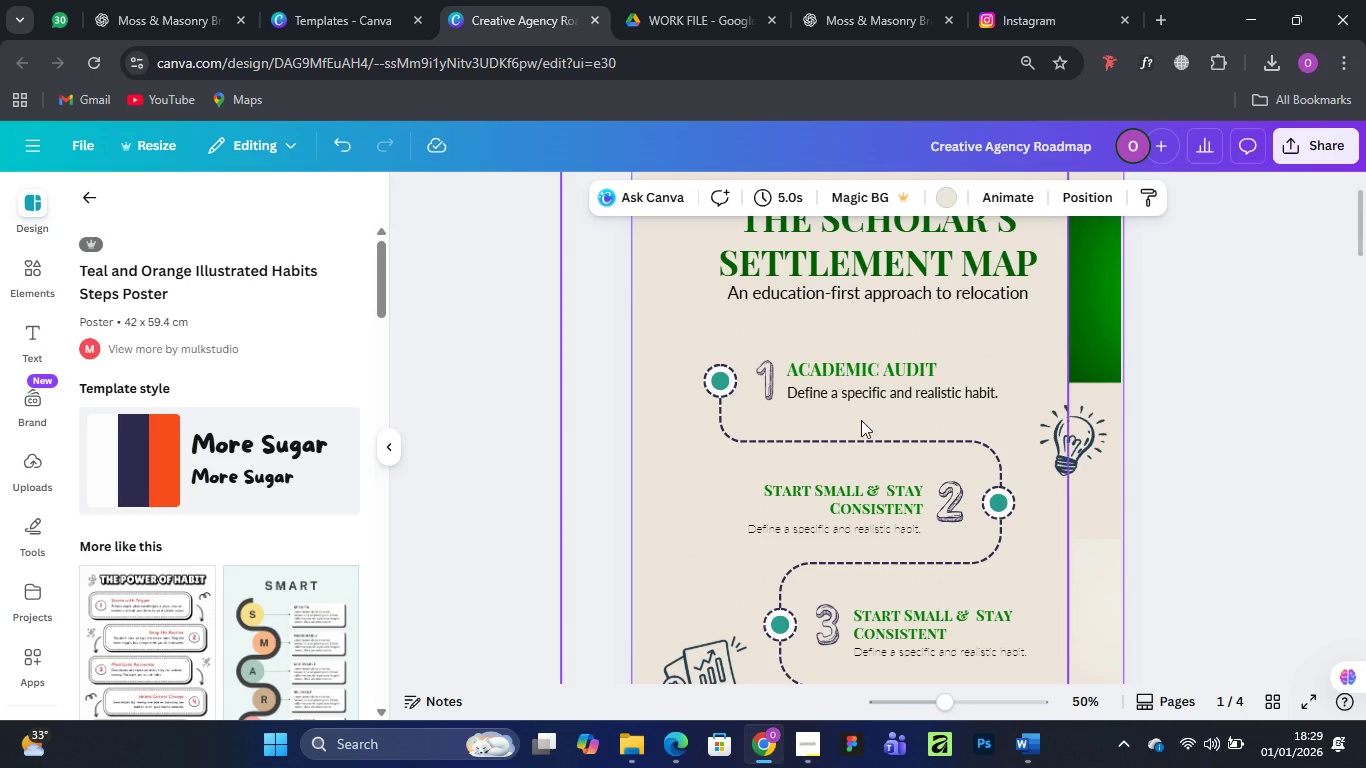 
double_click([860, 392])
 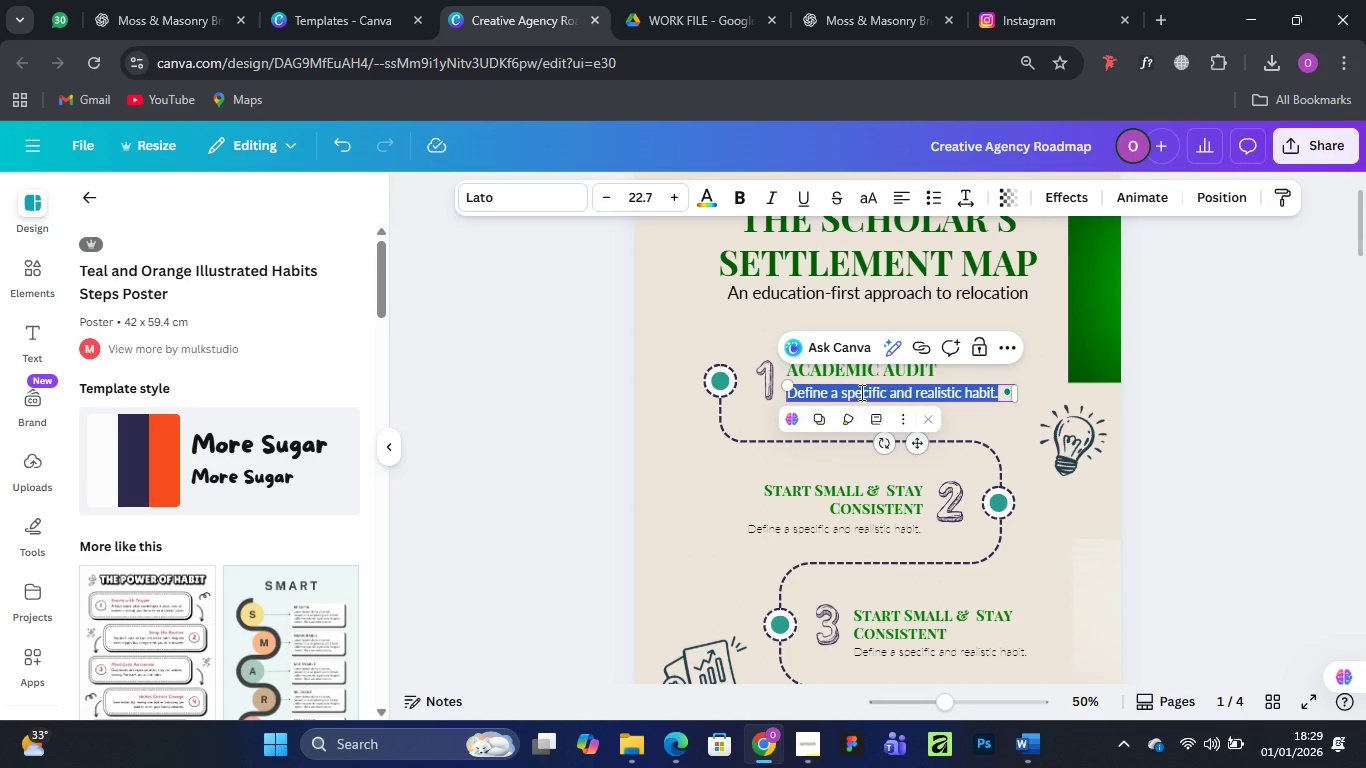 
key(Control+V)
 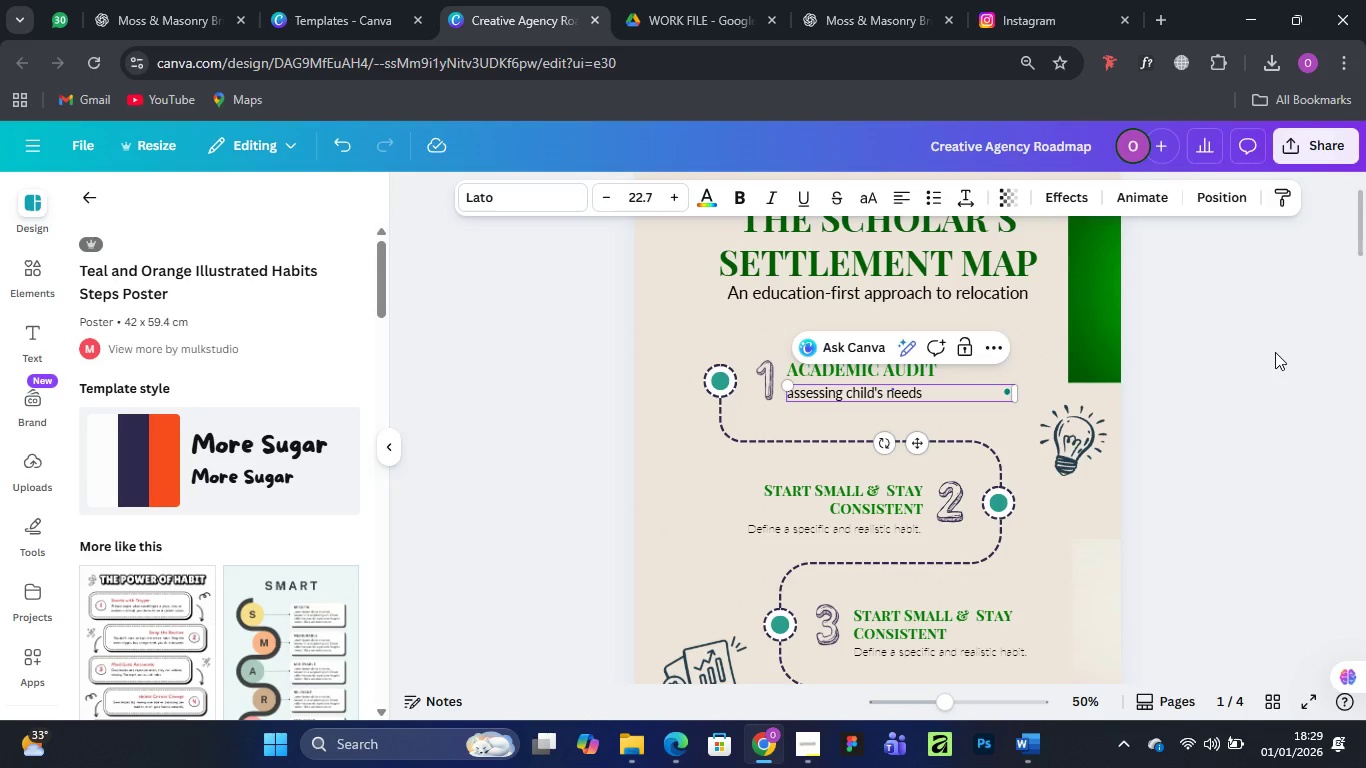 
left_click([1275, 352])
 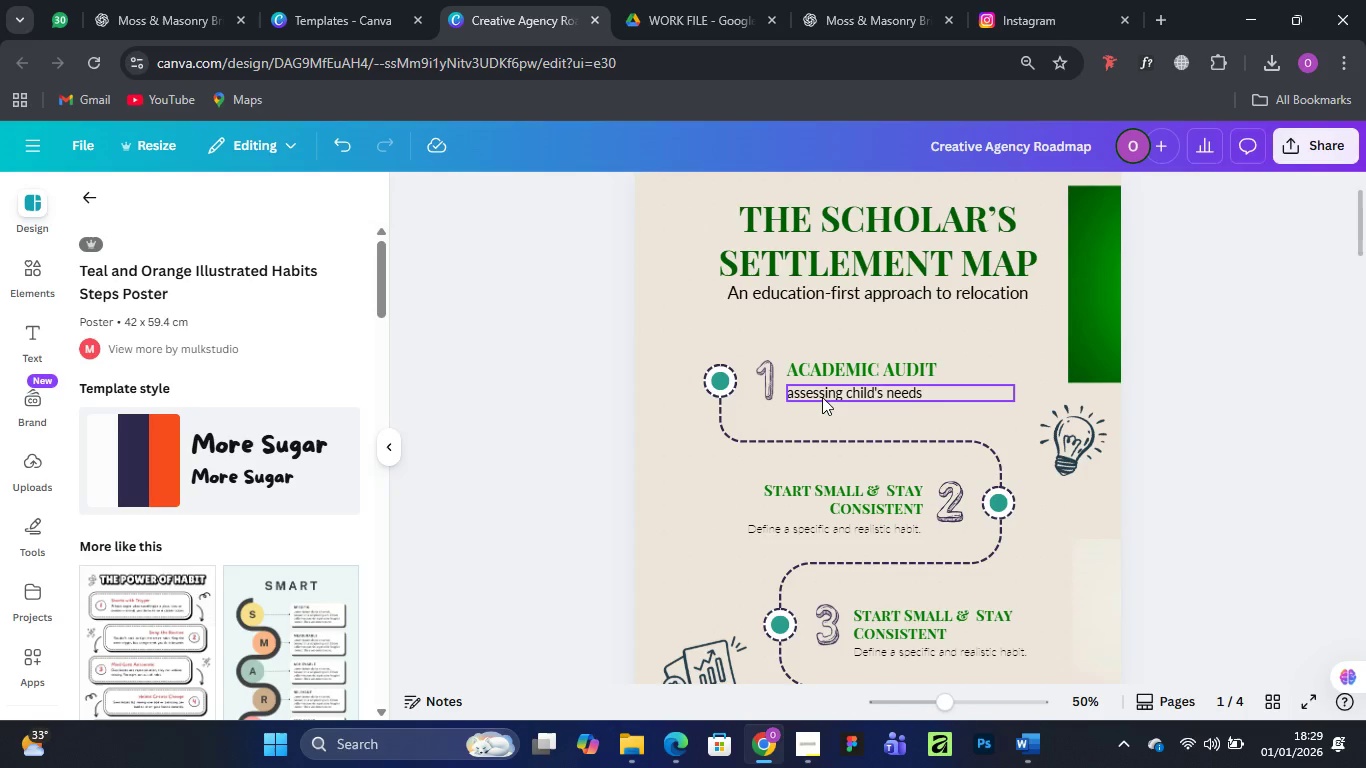 
left_click_drag(start_coordinate=[822, 397], to_coordinate=[828, 397])
 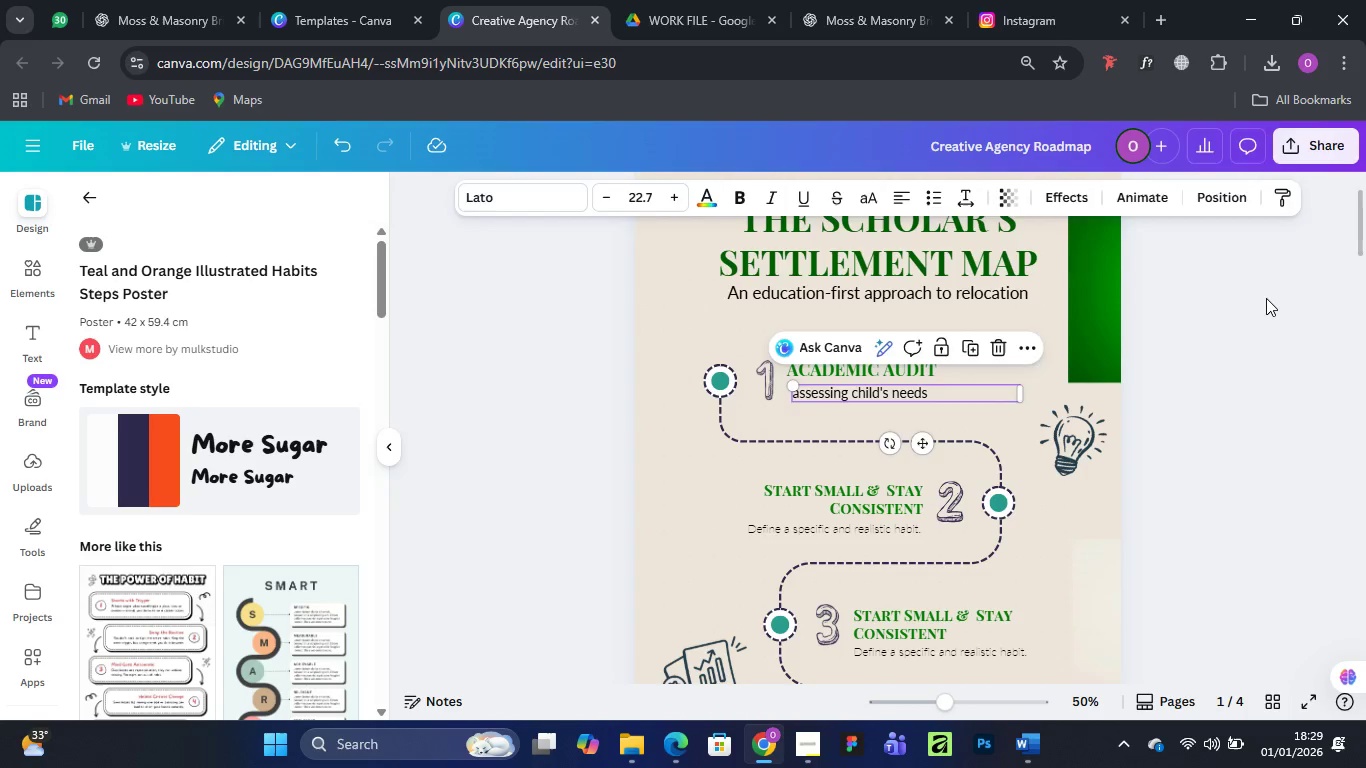 
left_click([1266, 298])
 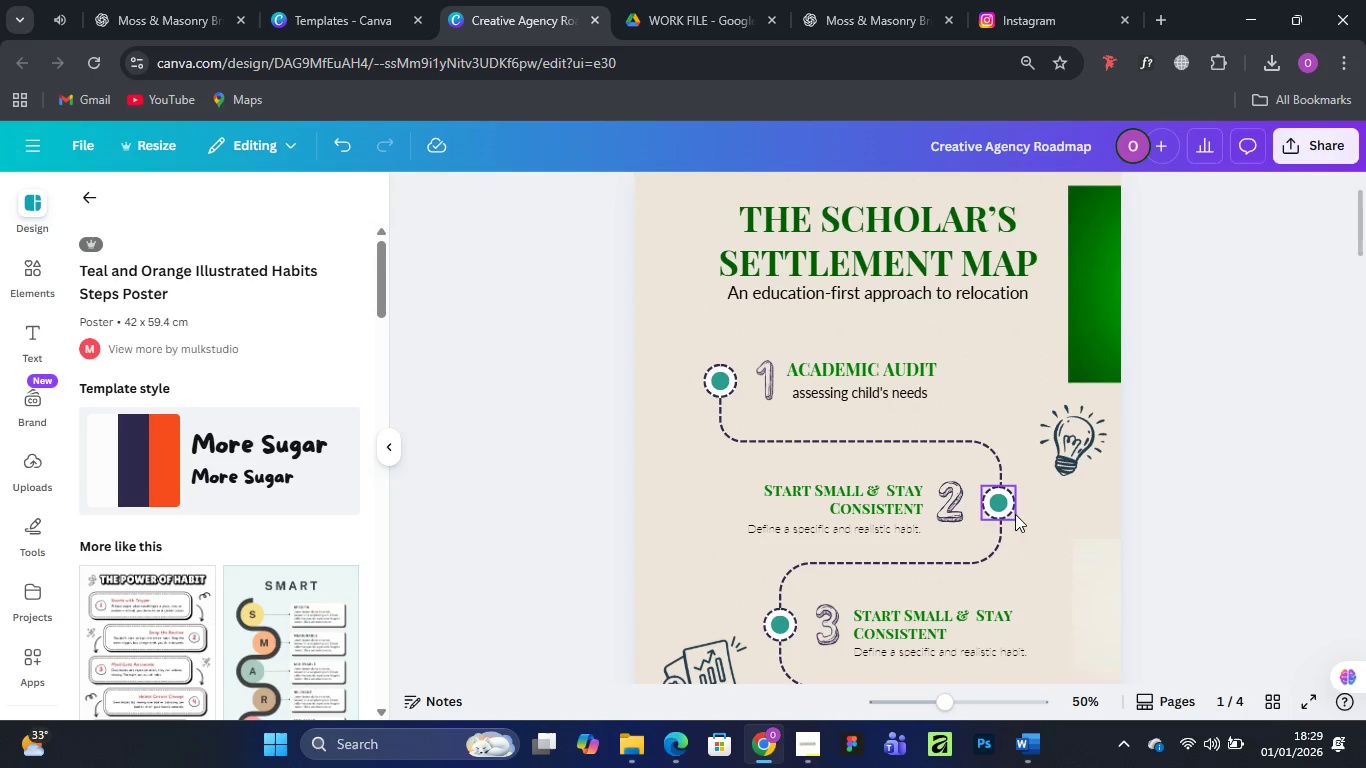 
wait(5.7)
 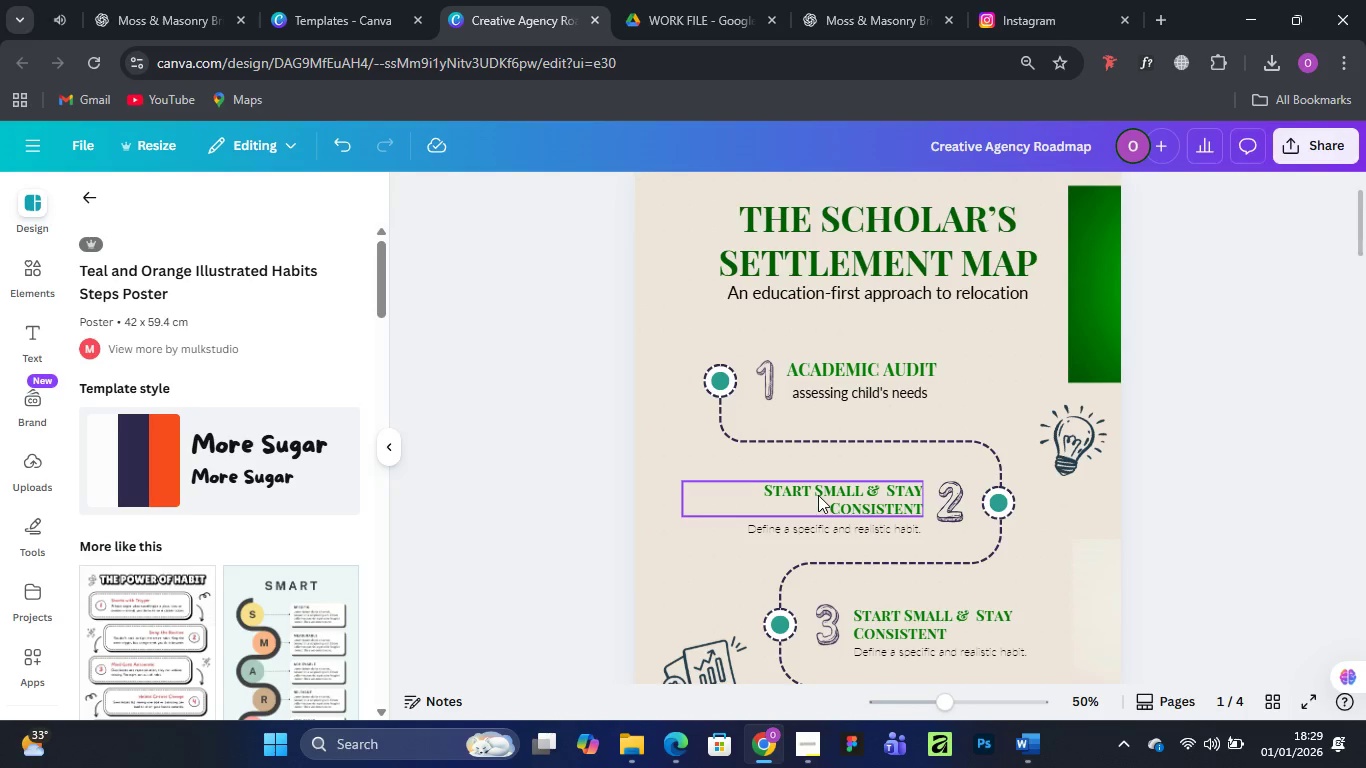 
left_click([721, 376])
 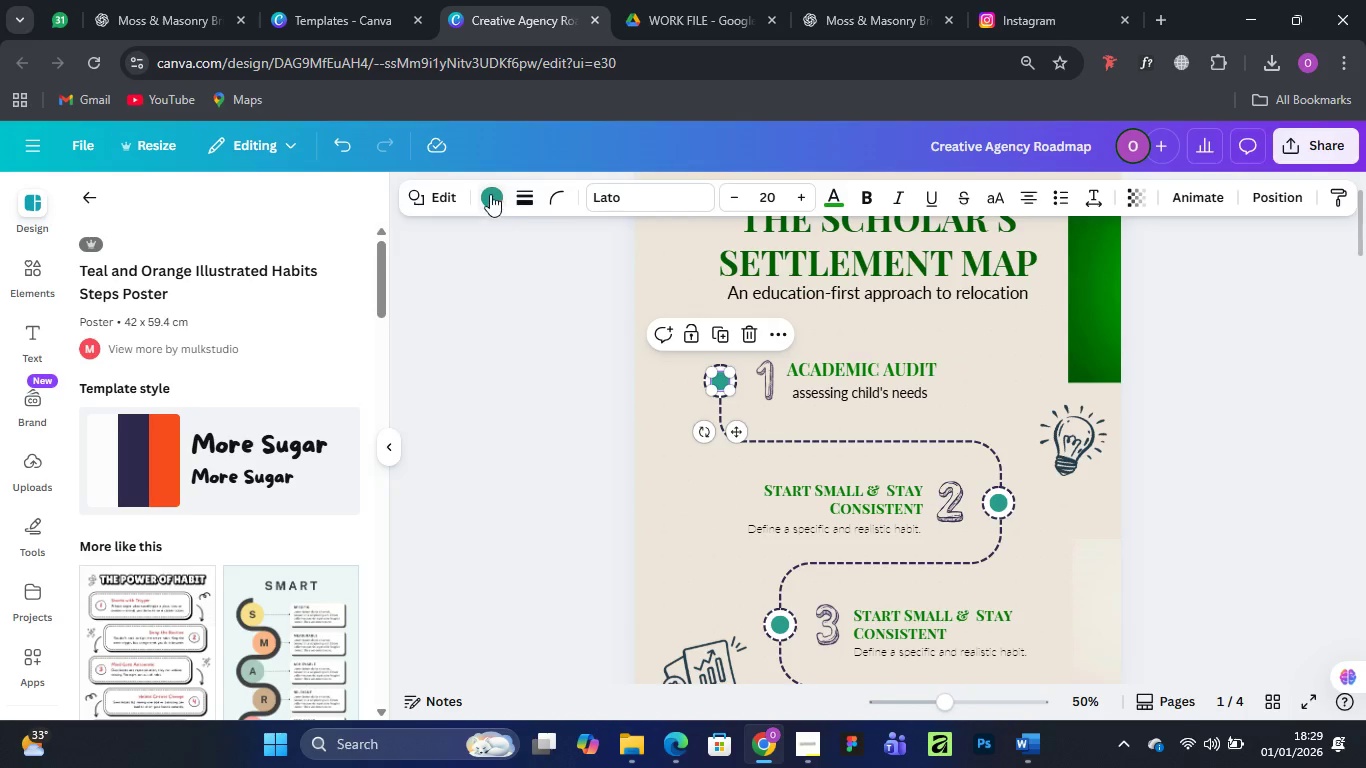 
left_click([488, 193])
 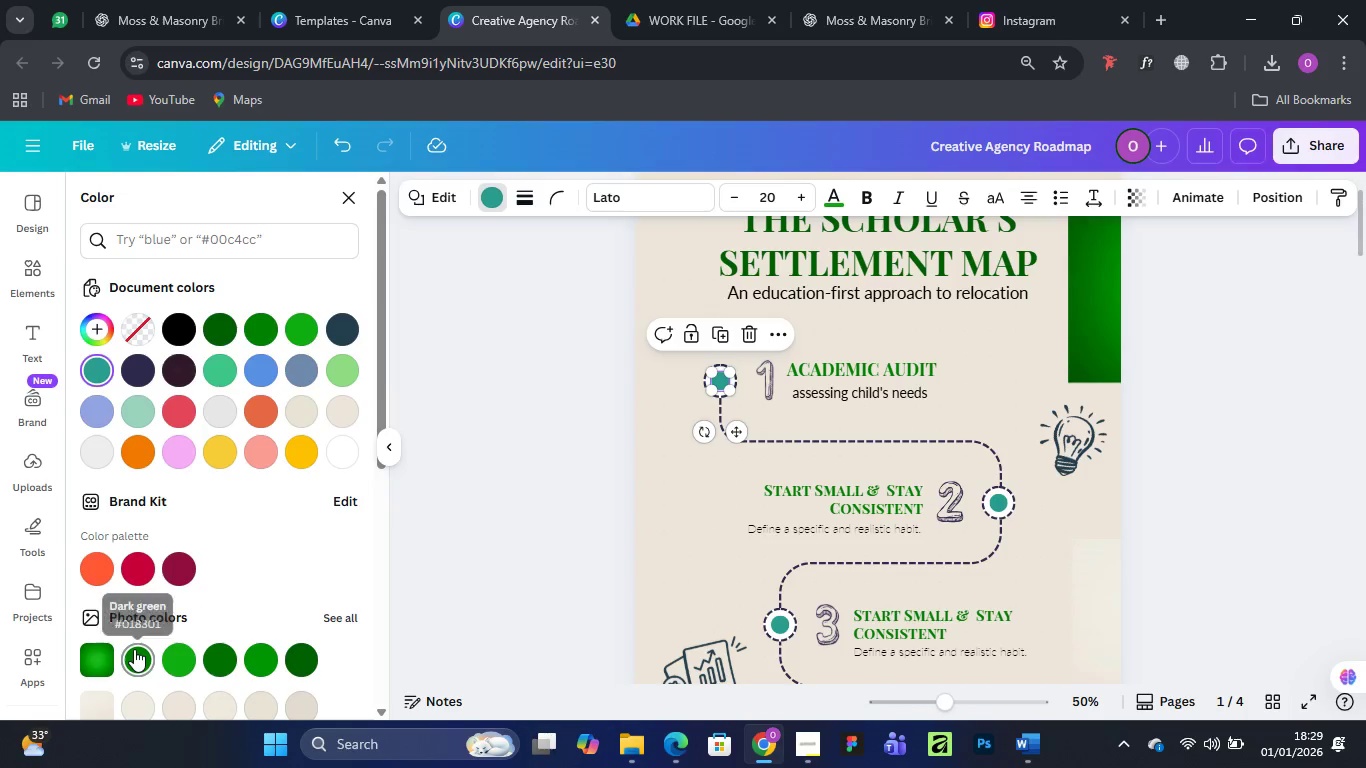 
left_click([134, 649])
 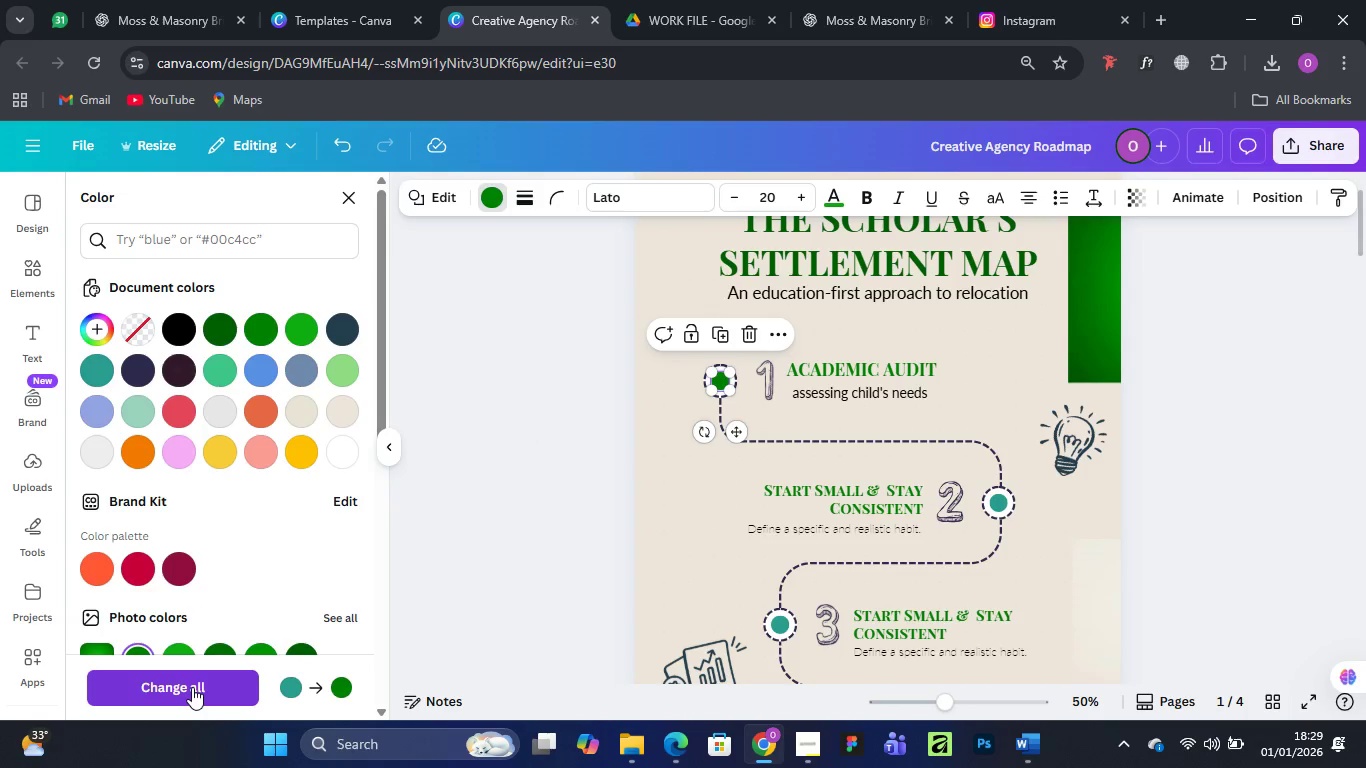 
left_click([192, 687])
 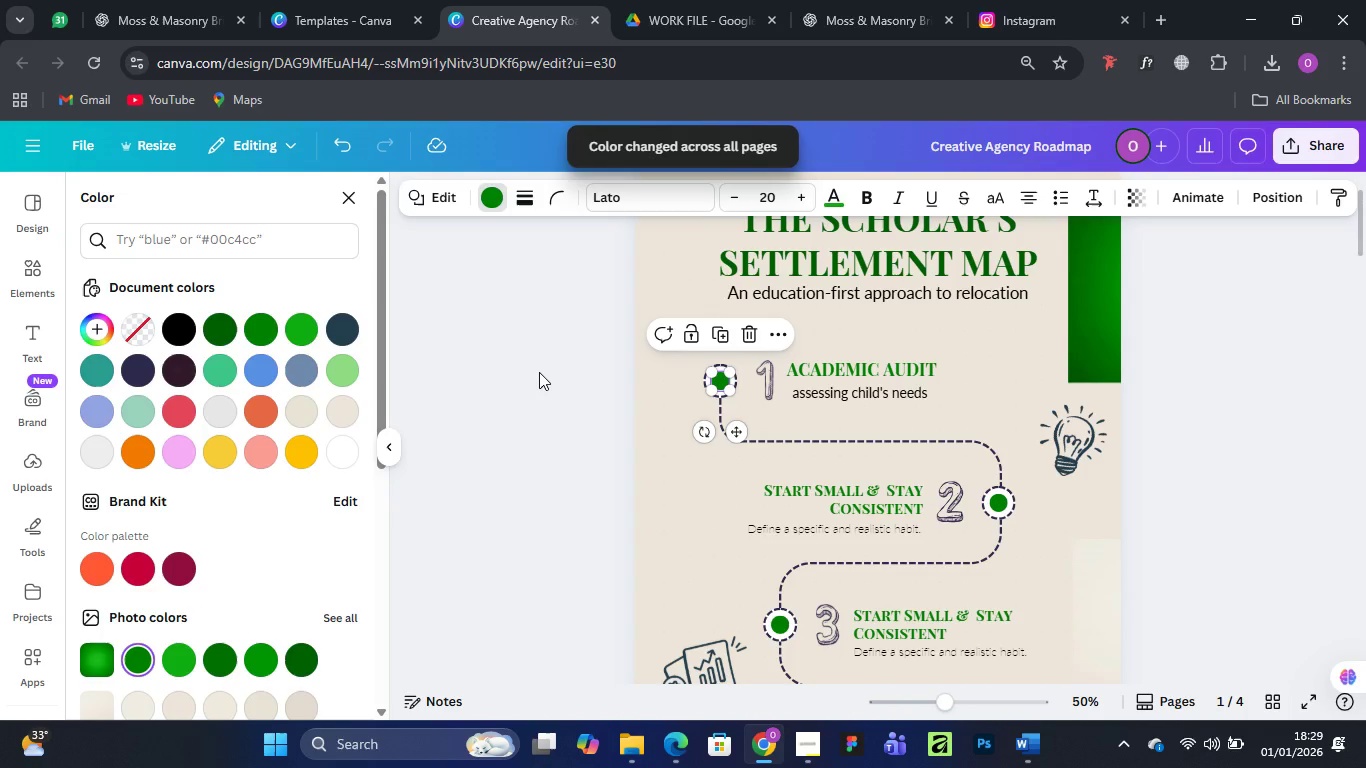 
left_click([539, 372])
 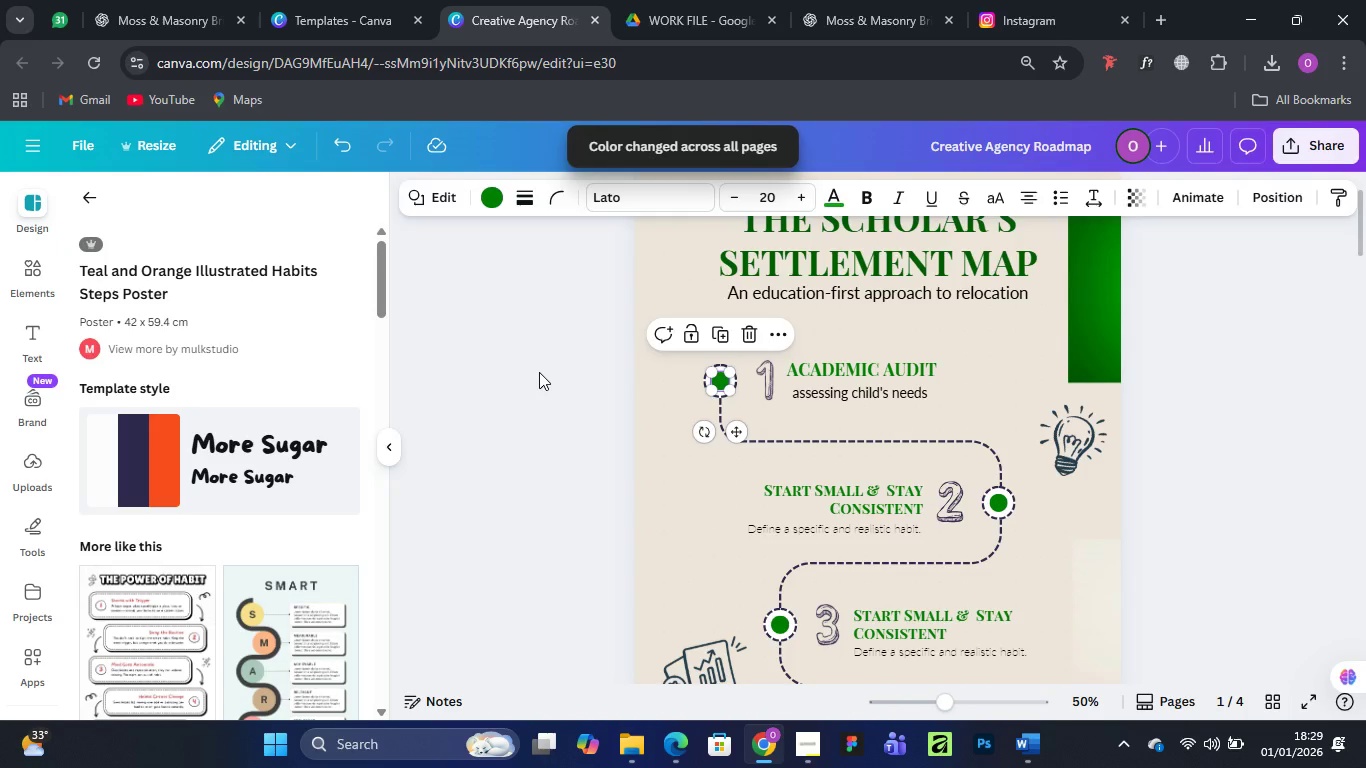 
left_click([539, 372])
 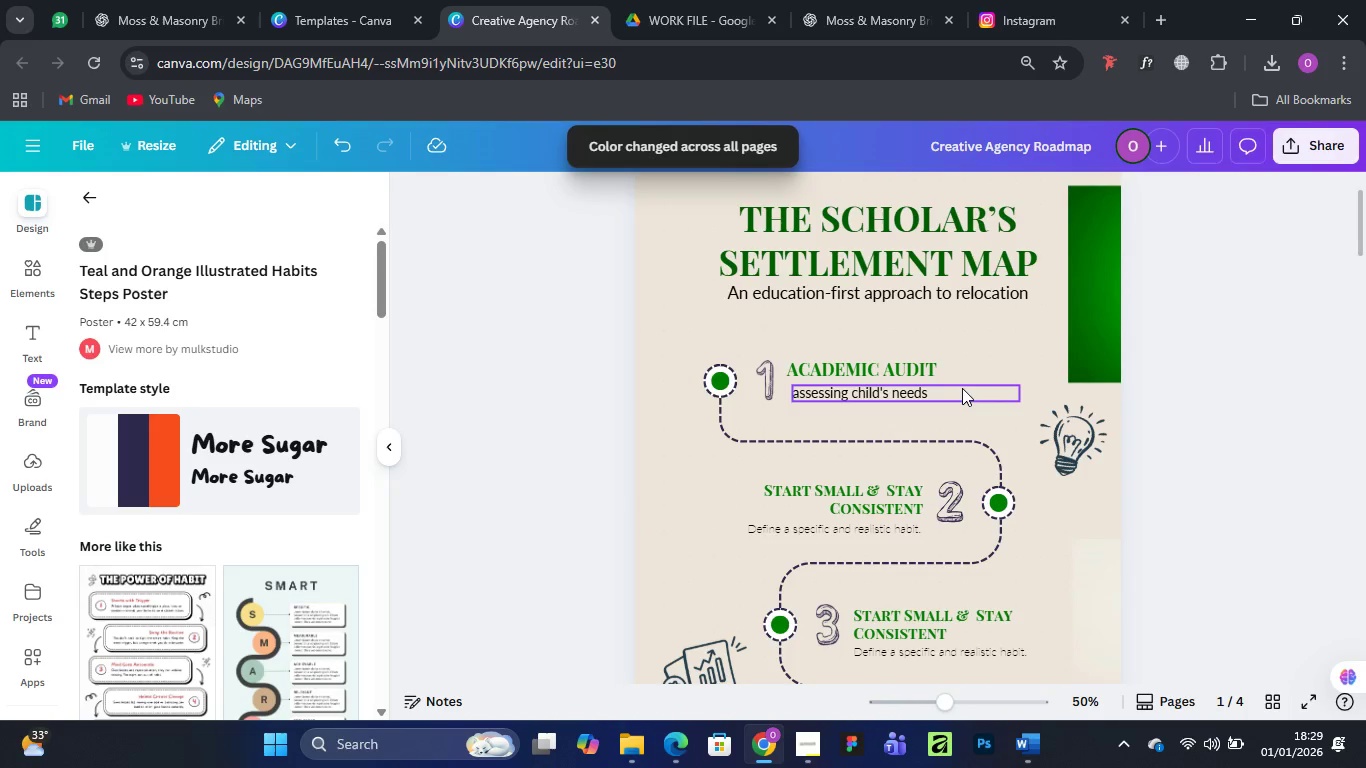 
scroll: coordinate [963, 388], scroll_direction: down, amount: 3.0
 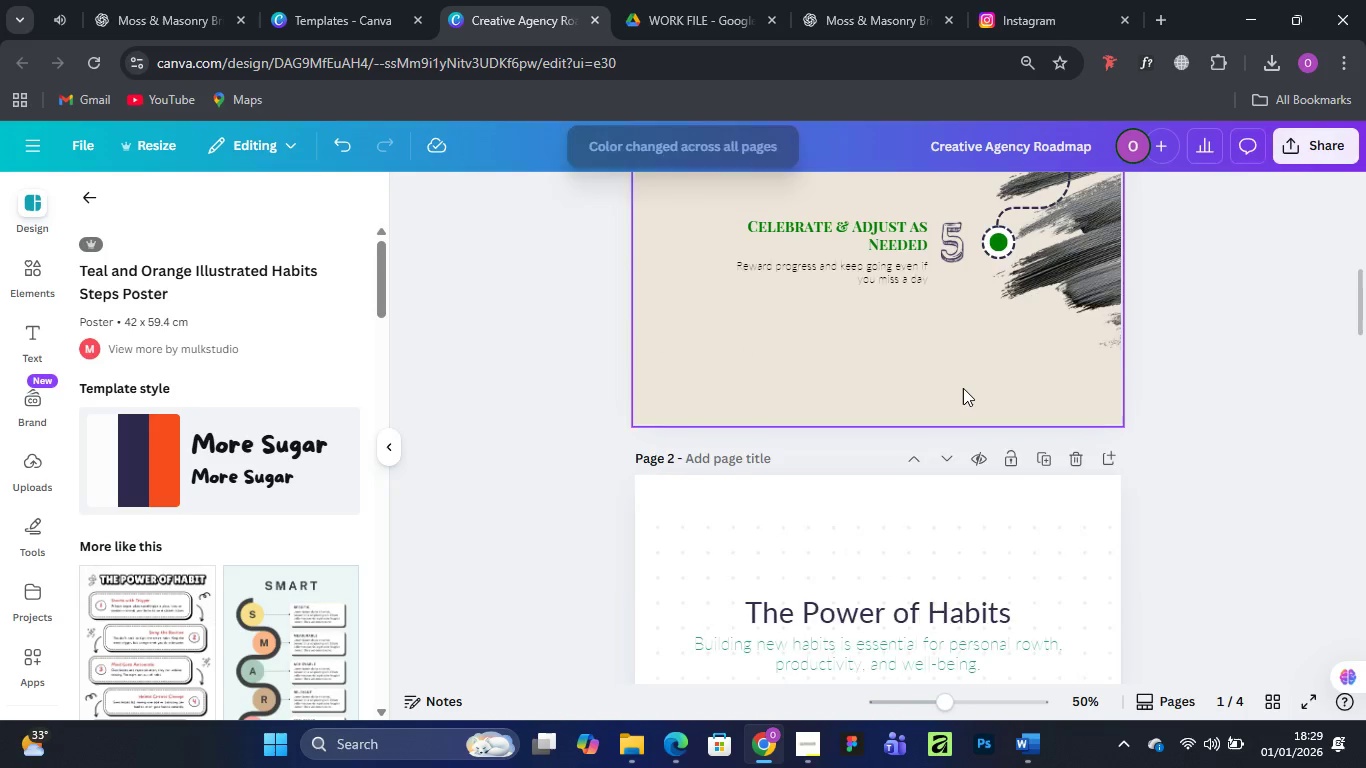 
scroll: coordinate [963, 388], scroll_direction: up, amount: 2.0
 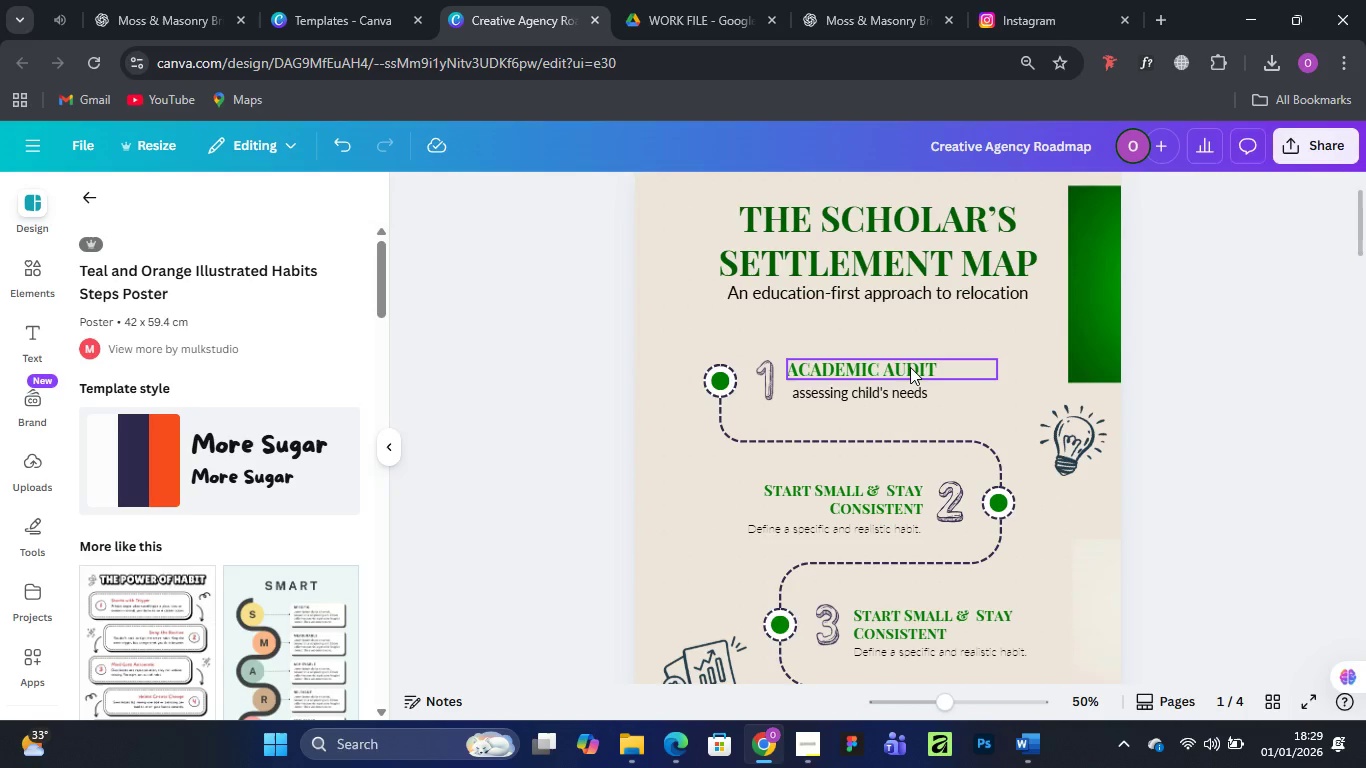 
left_click([861, 397])
 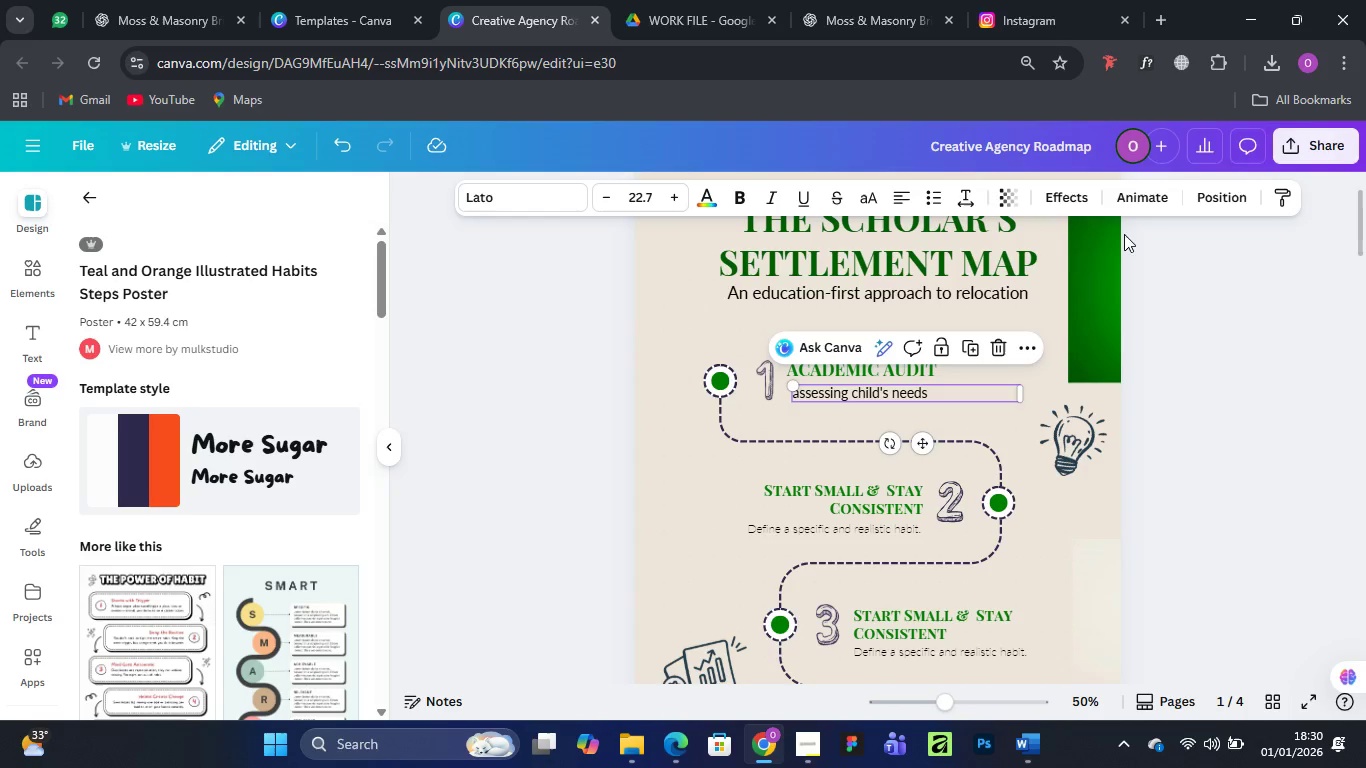 
wait(53.56)
 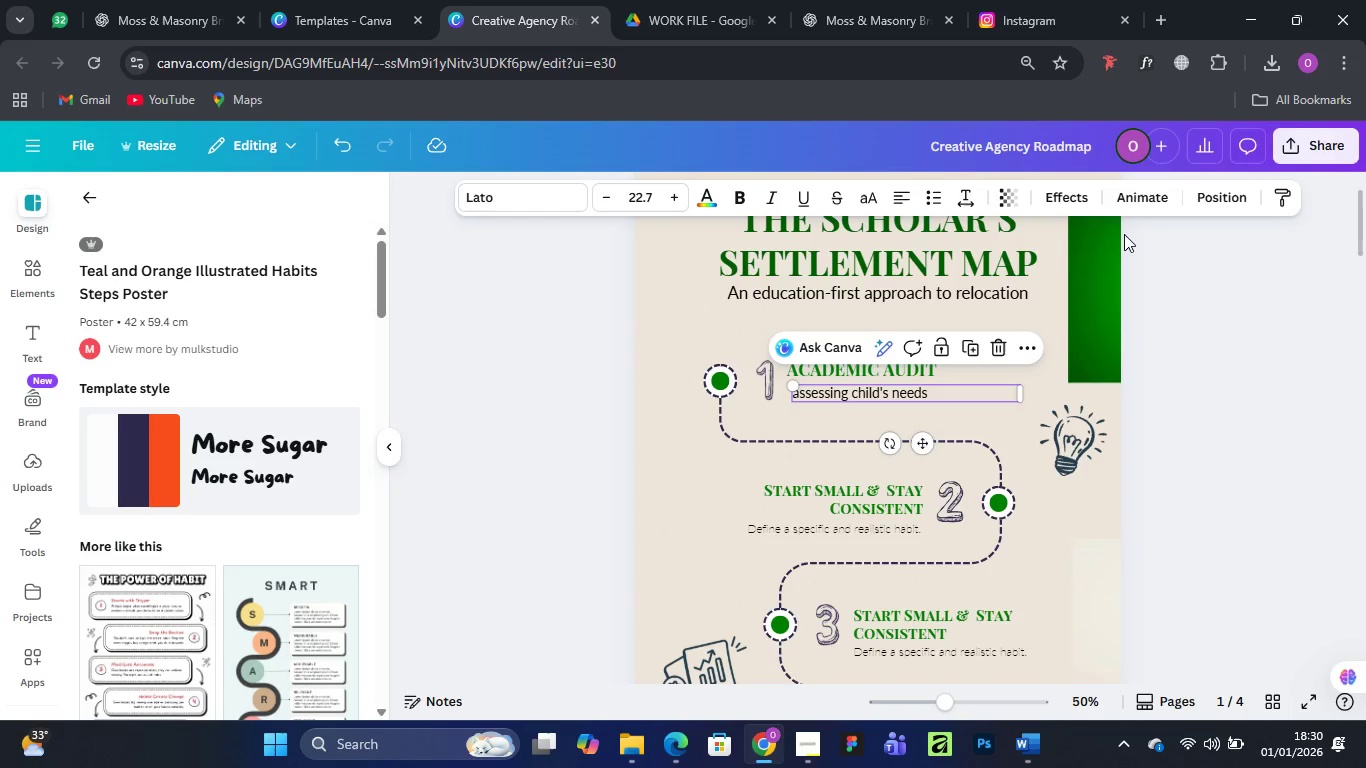 
left_click([843, 501])
 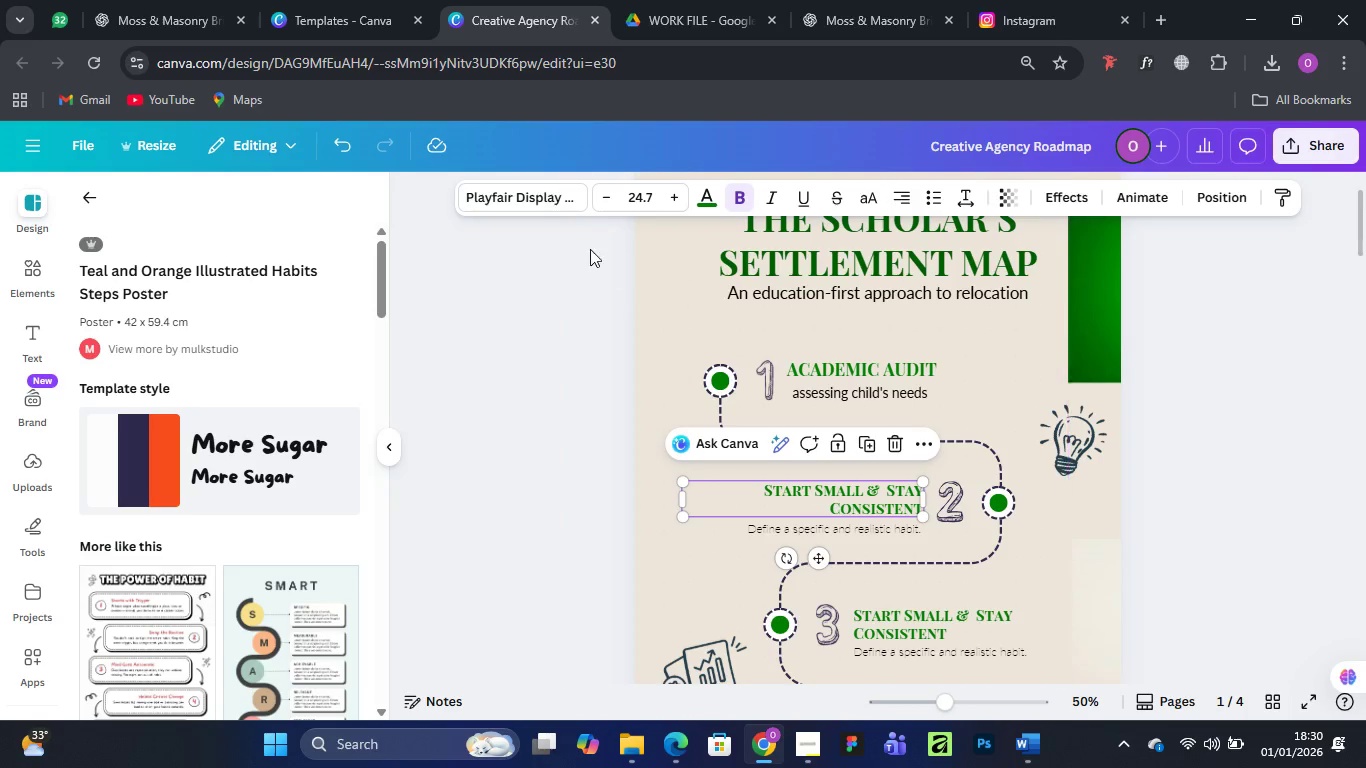 
mouse_move([539, 198])
 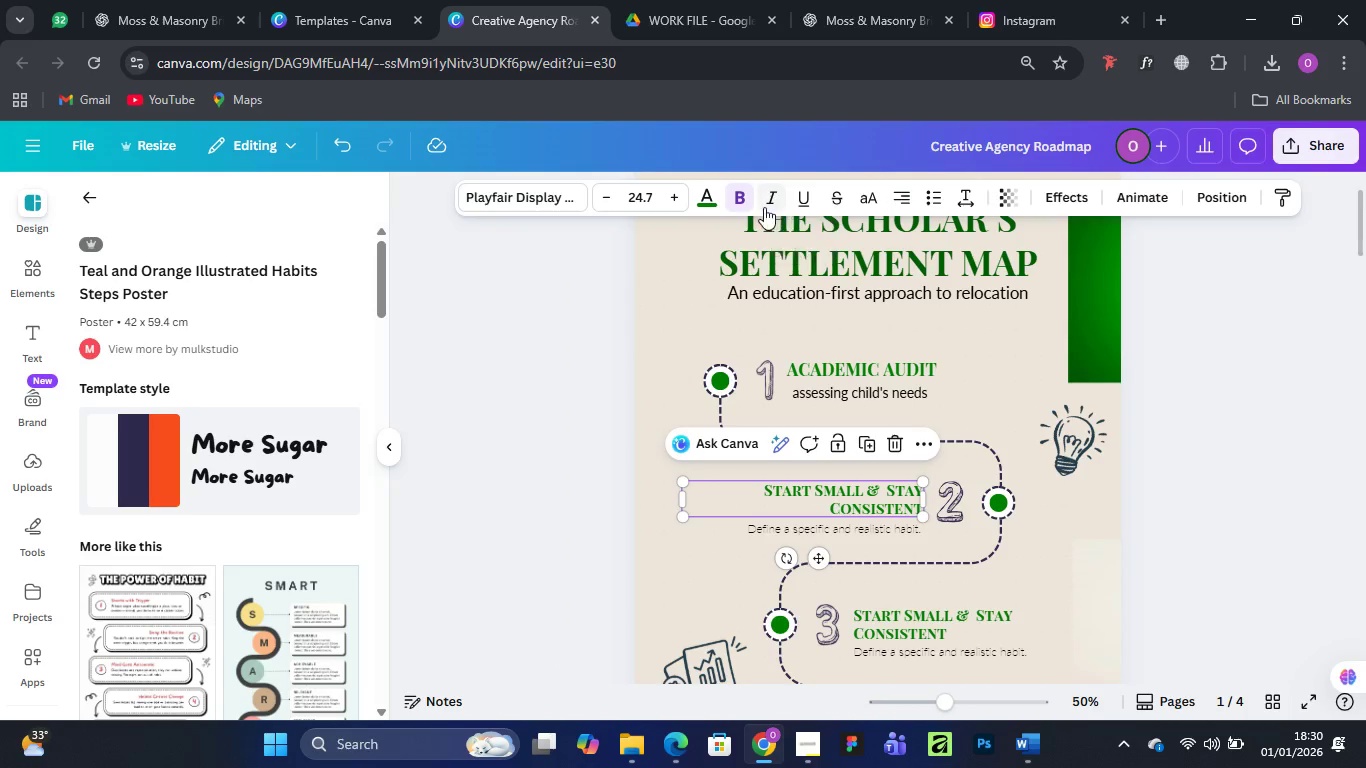 
left_click([744, 194])
 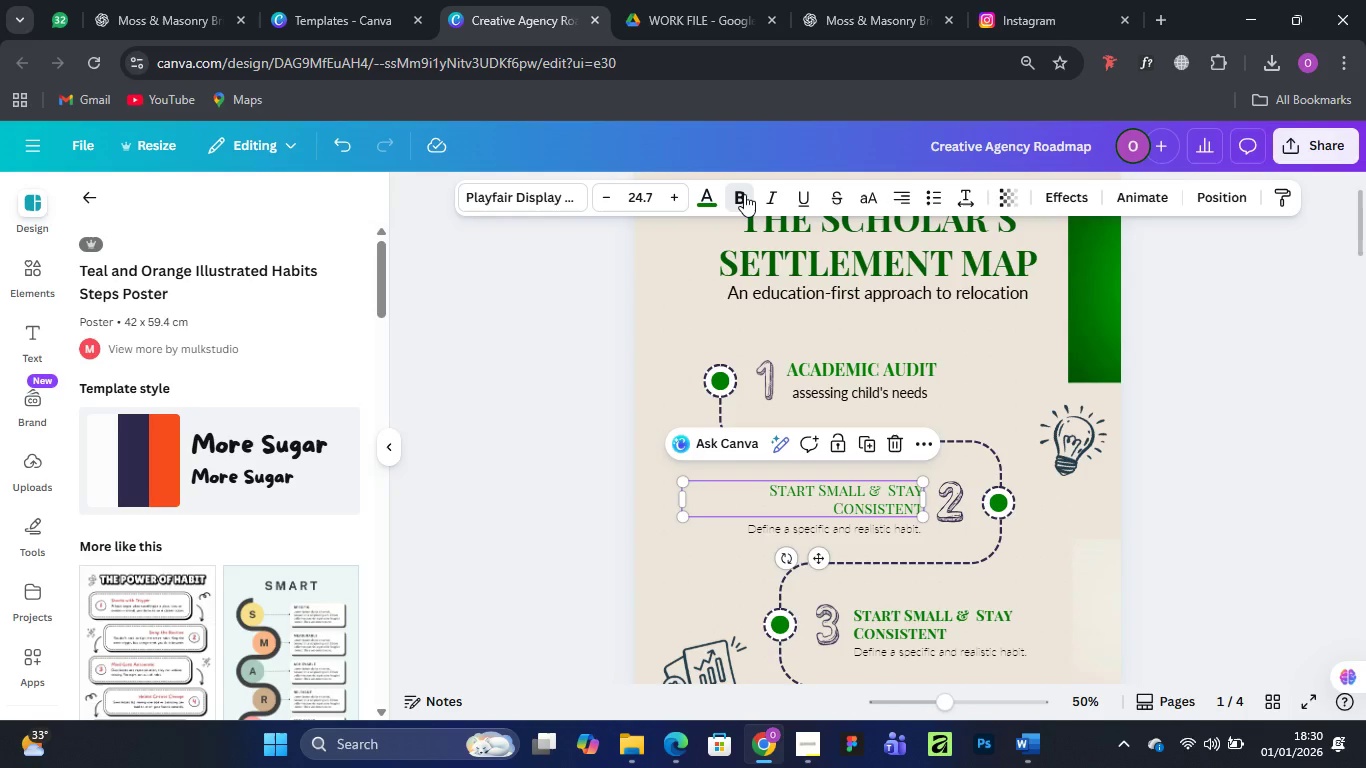 
left_click([744, 194])
 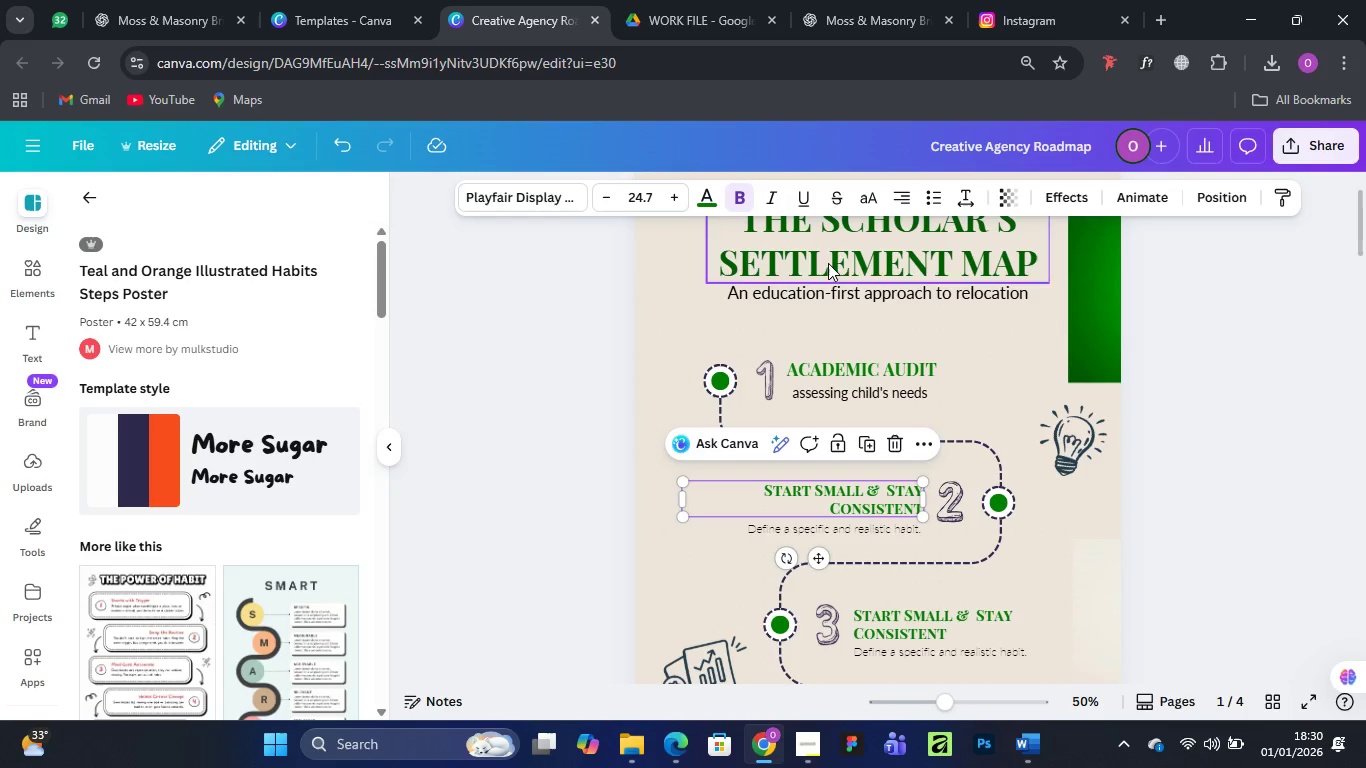 
left_click([865, 192])
 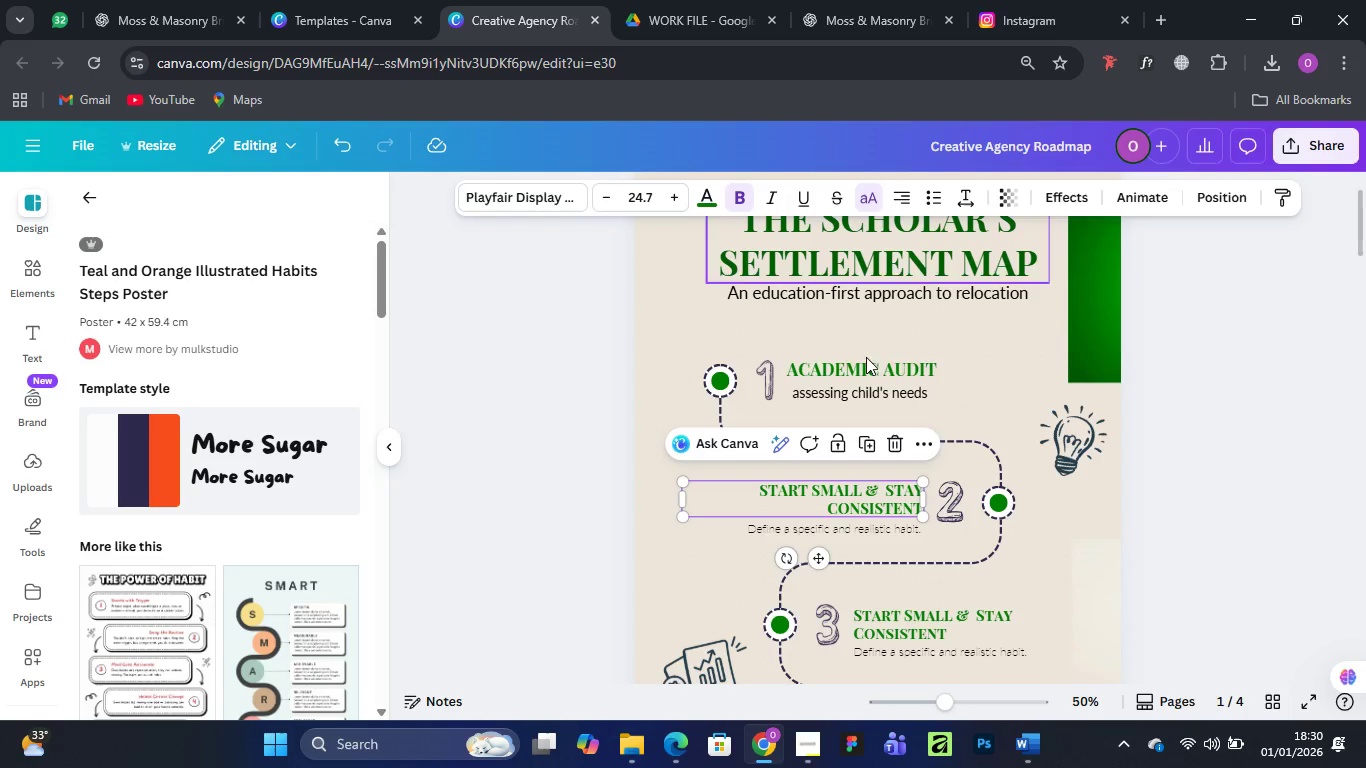 
left_click([880, 365])
 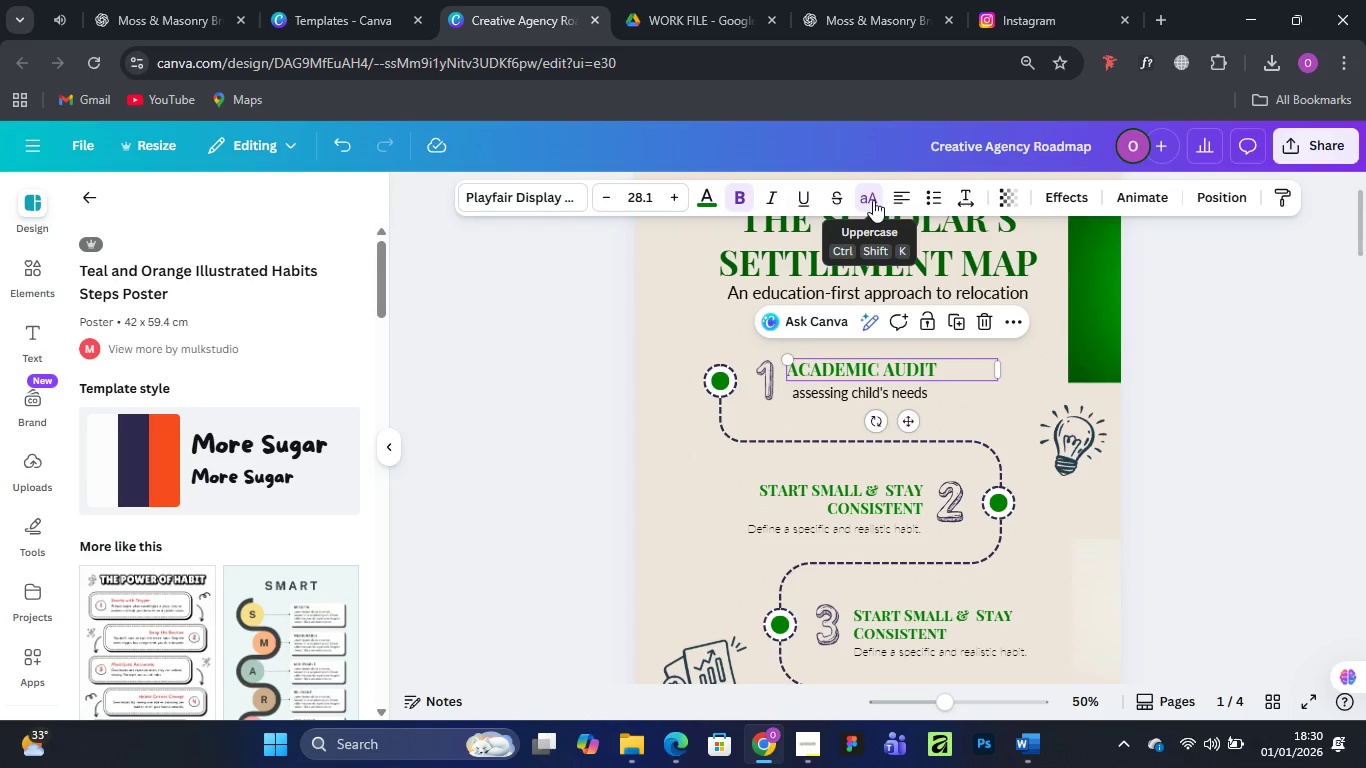 
left_click([873, 200])
 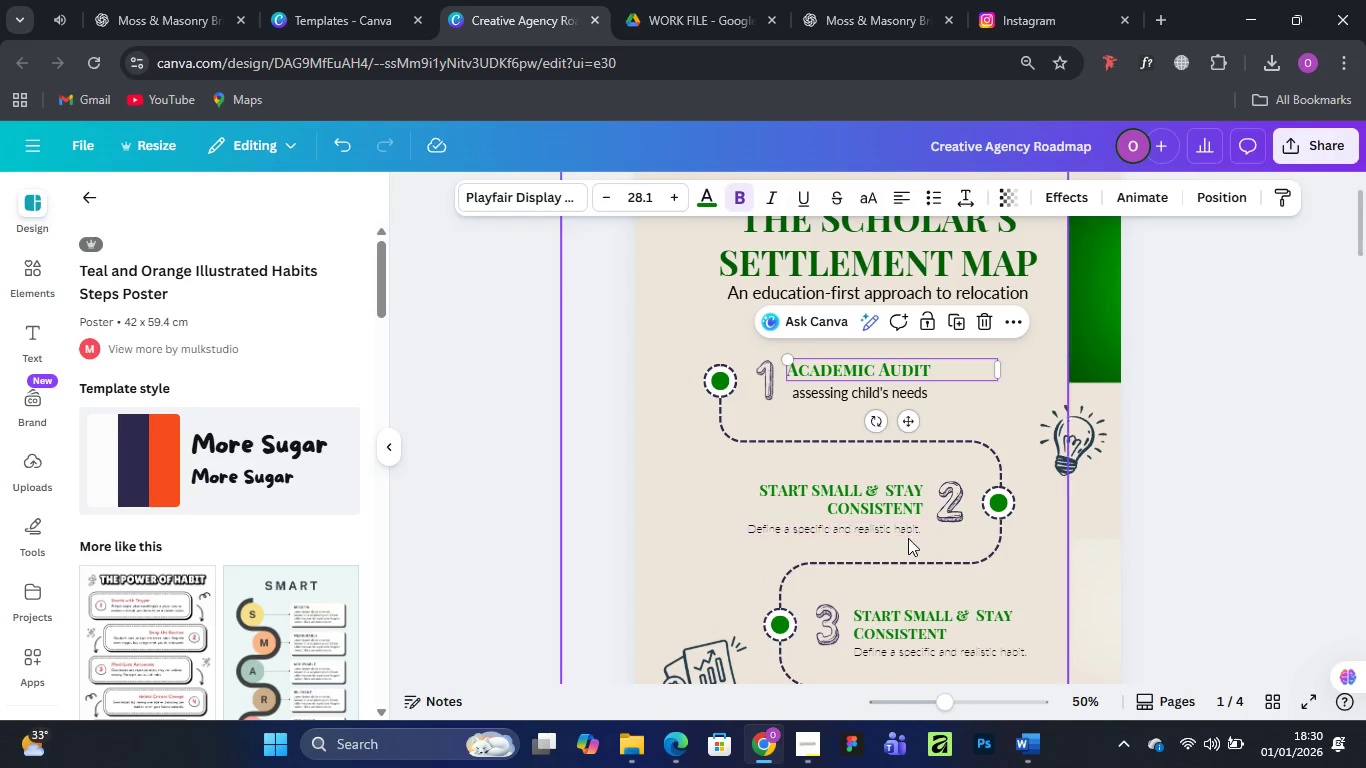 
left_click([898, 491])
 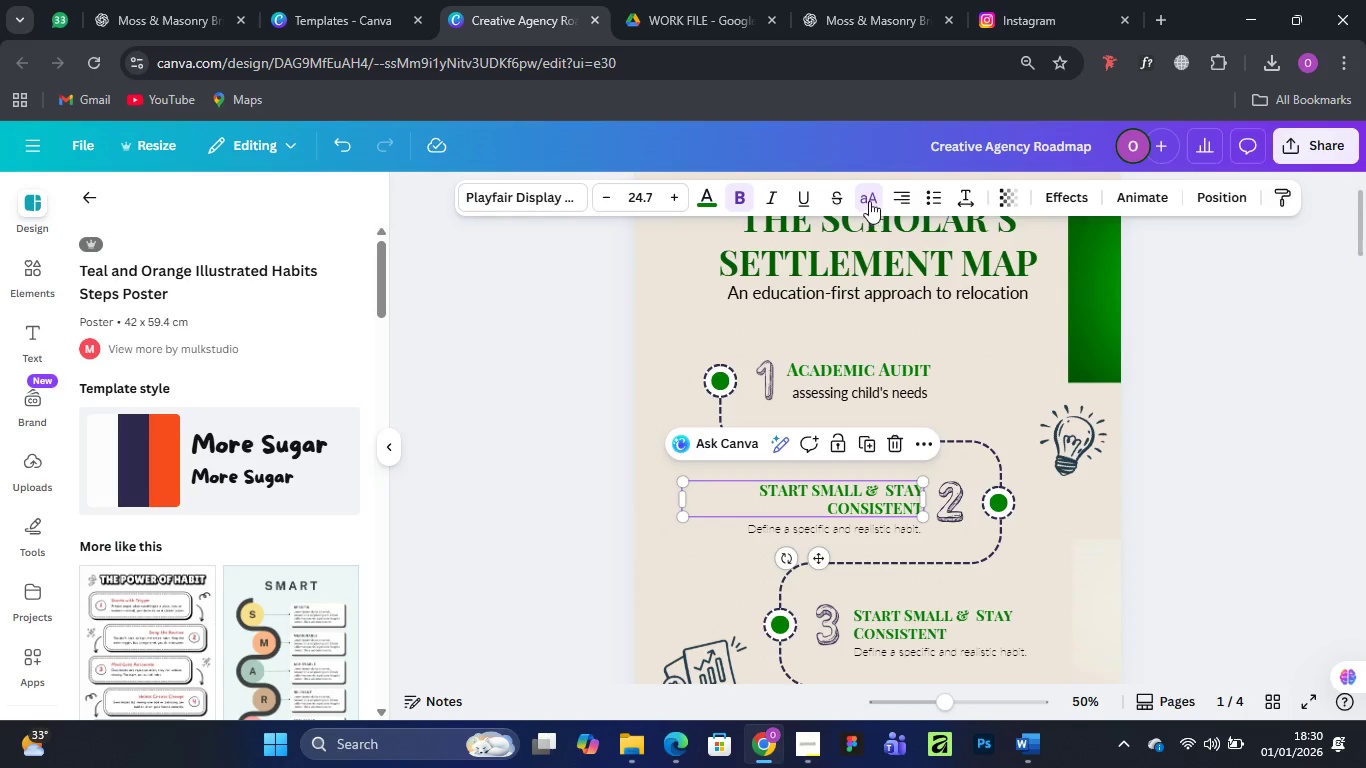 
left_click([869, 201])
 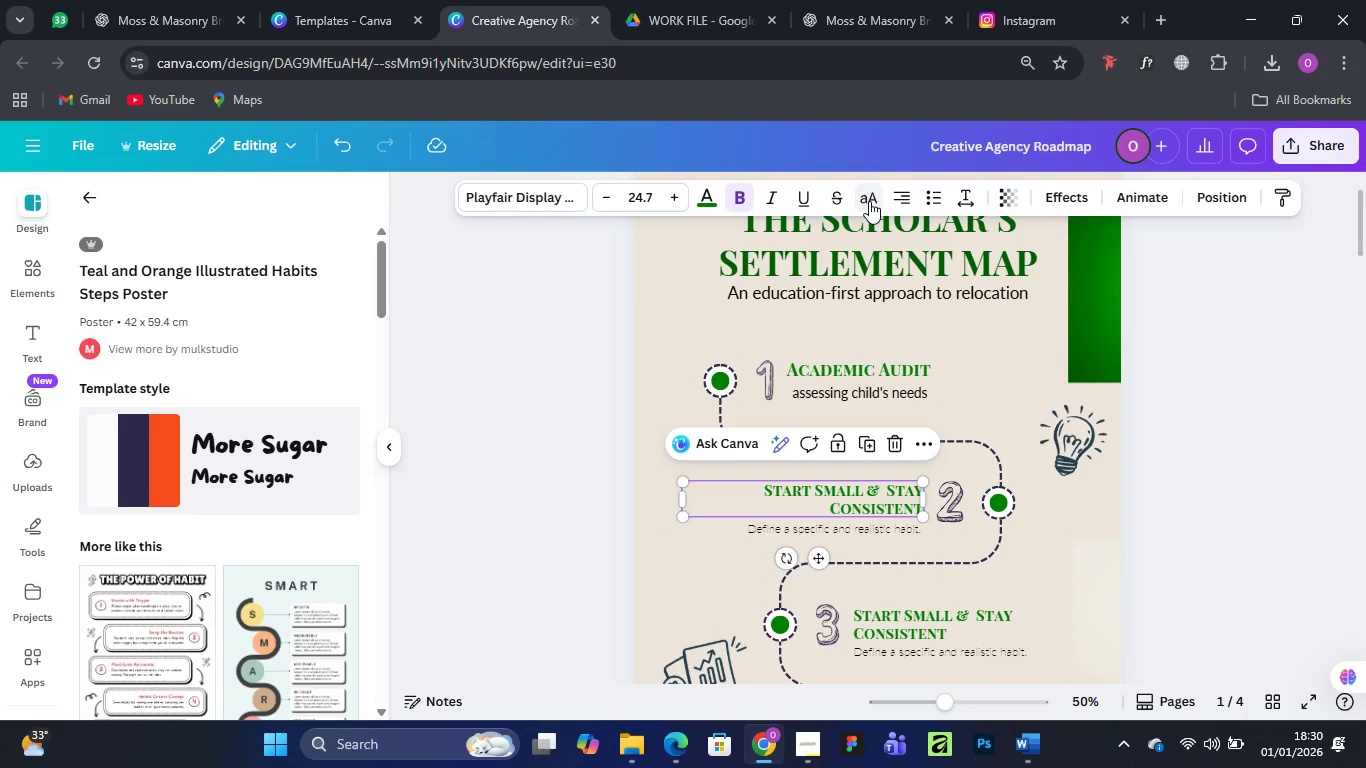 
left_click([869, 201])
 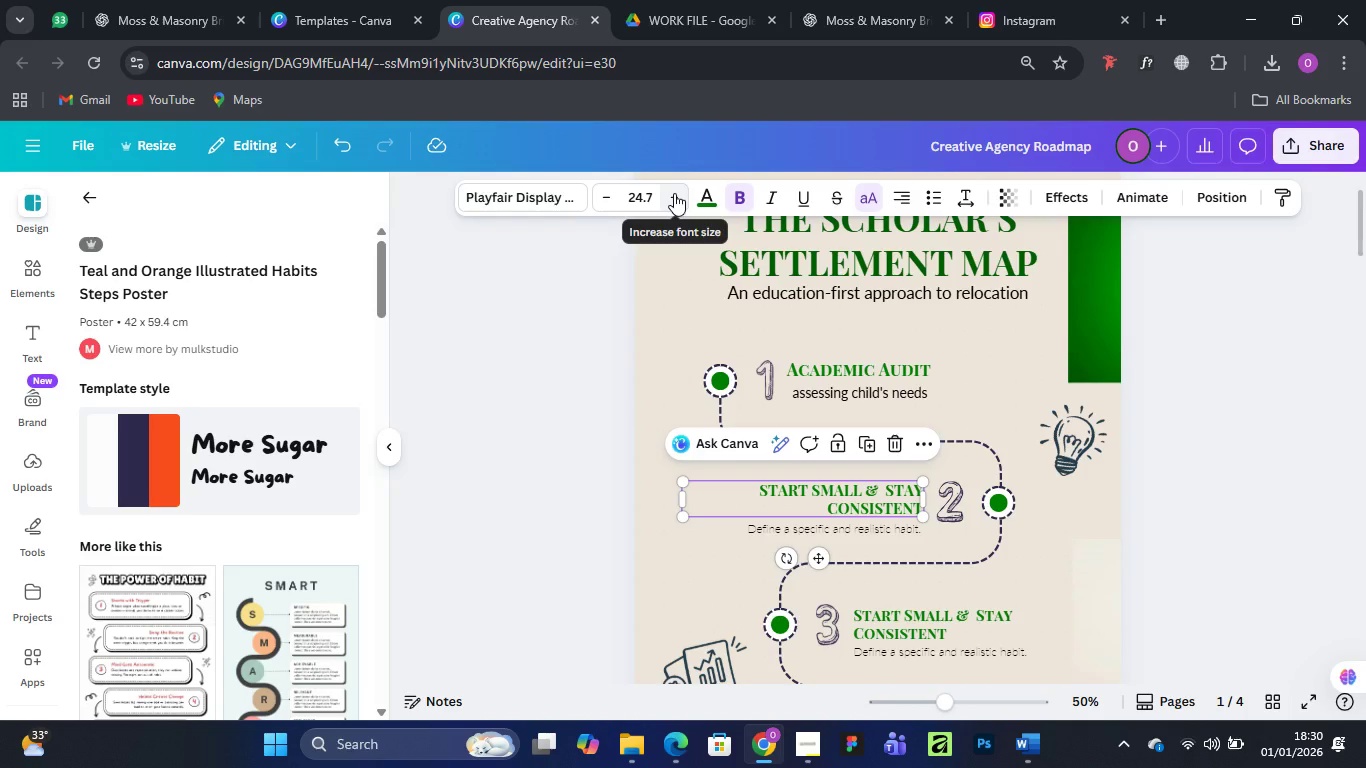 
wait(7.11)
 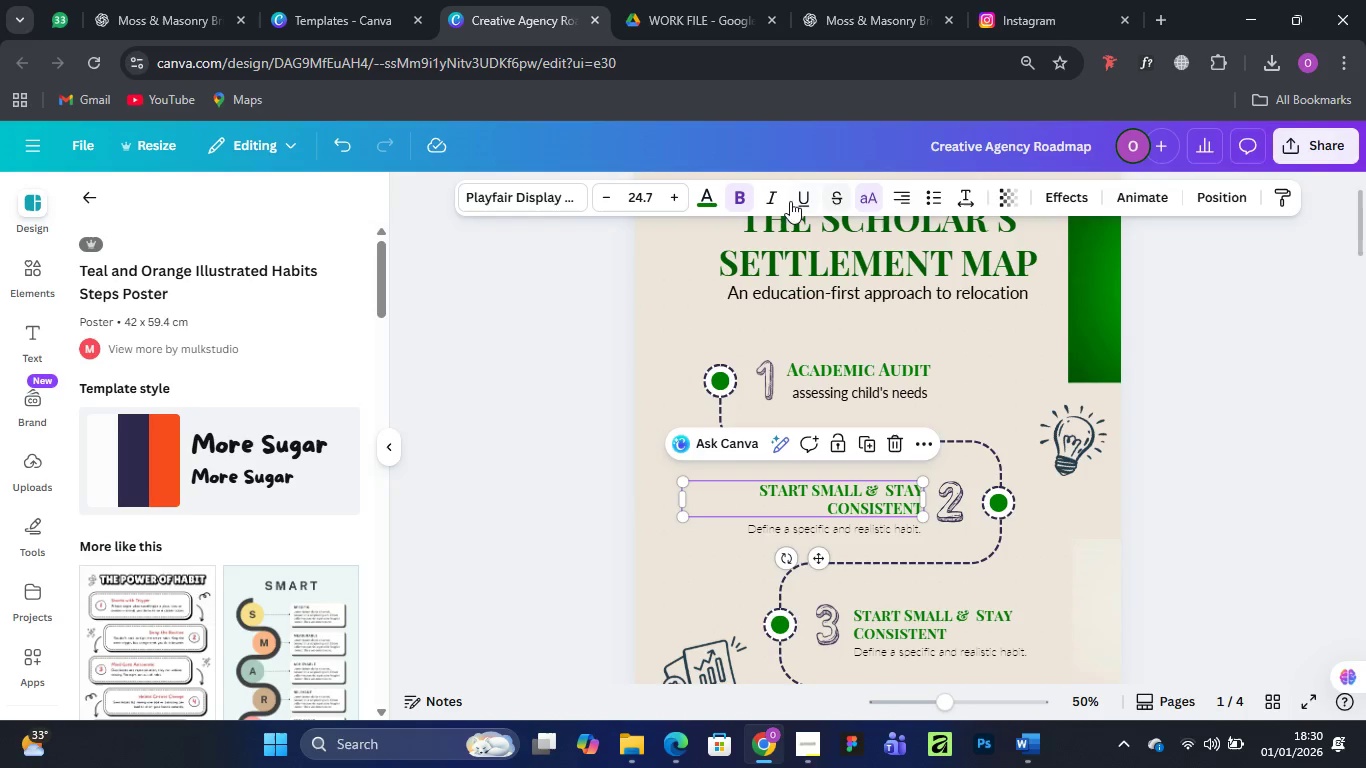 
double_click([674, 193])
 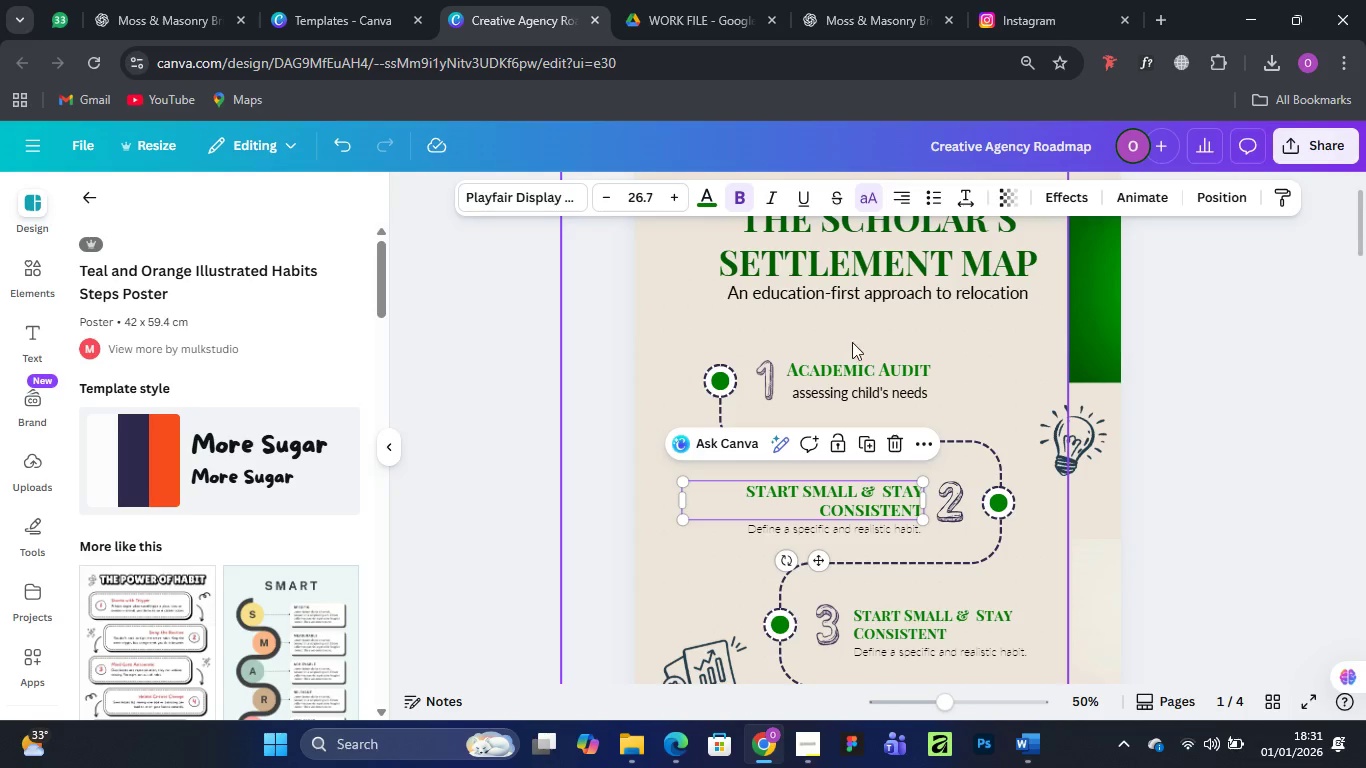 
left_click([856, 360])
 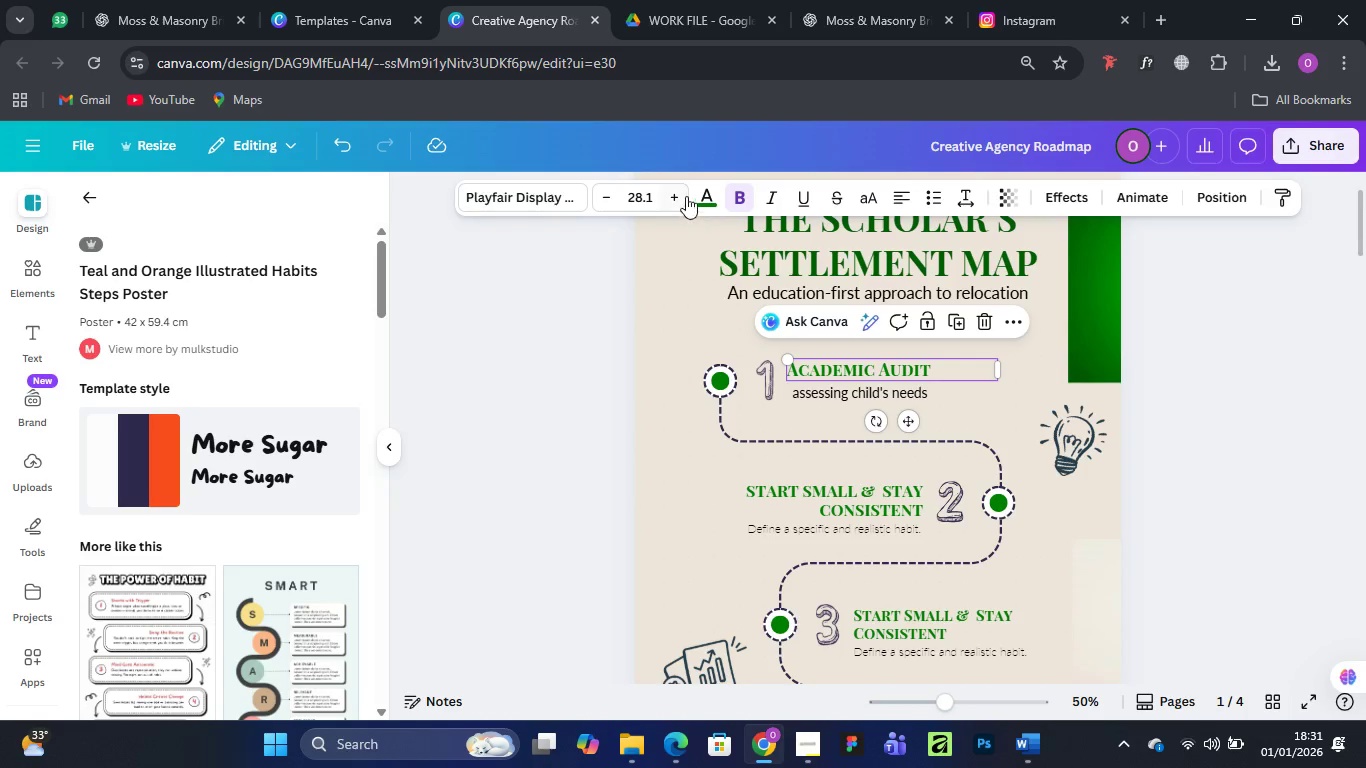 
mouse_move([664, 202])
 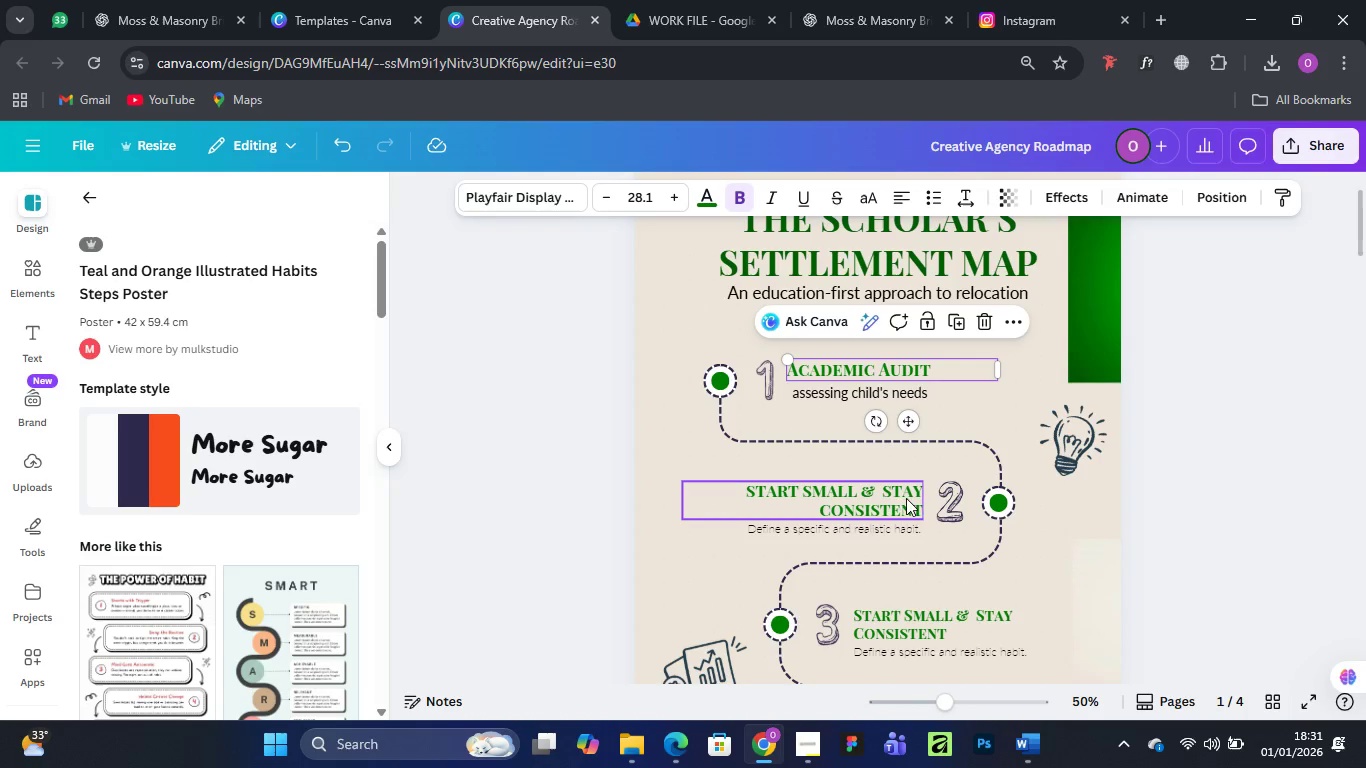 
left_click([895, 505])
 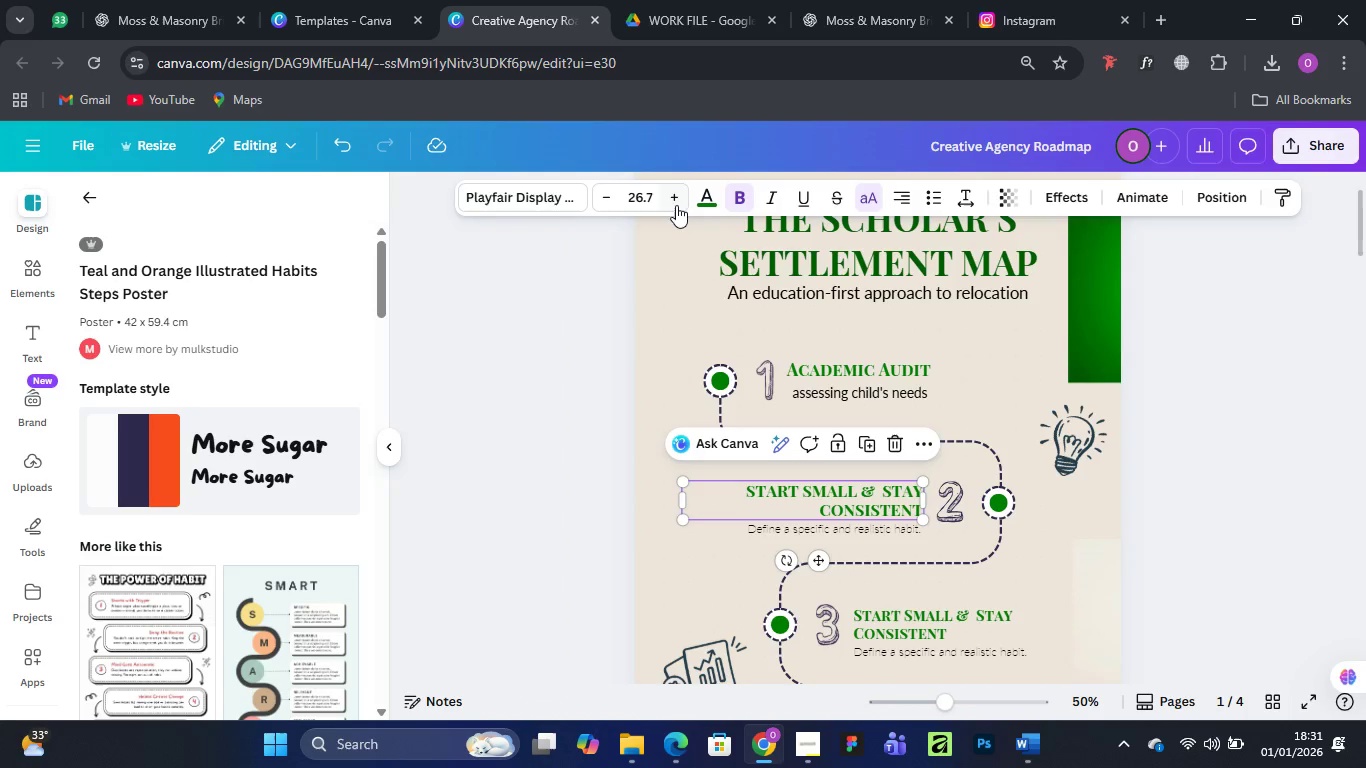 
left_click([676, 198])
 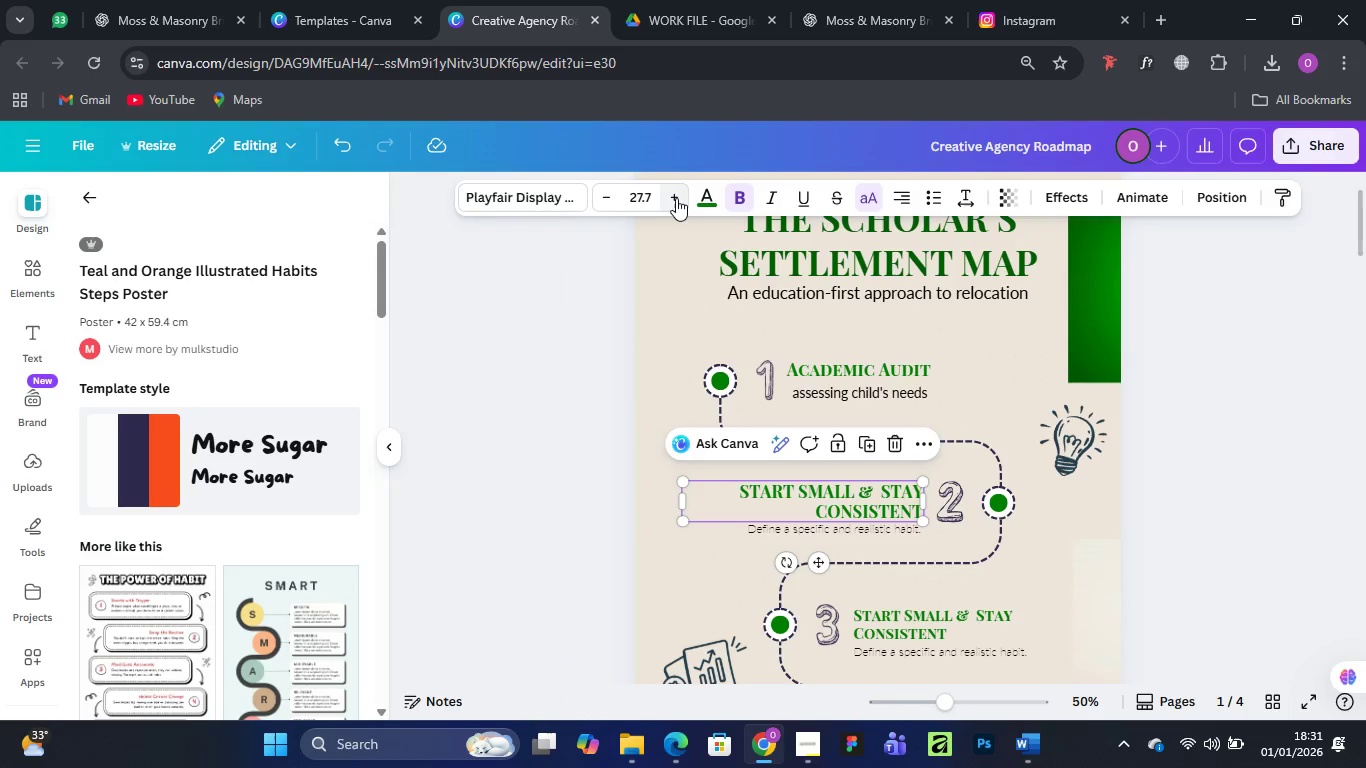 
left_click([676, 198])
 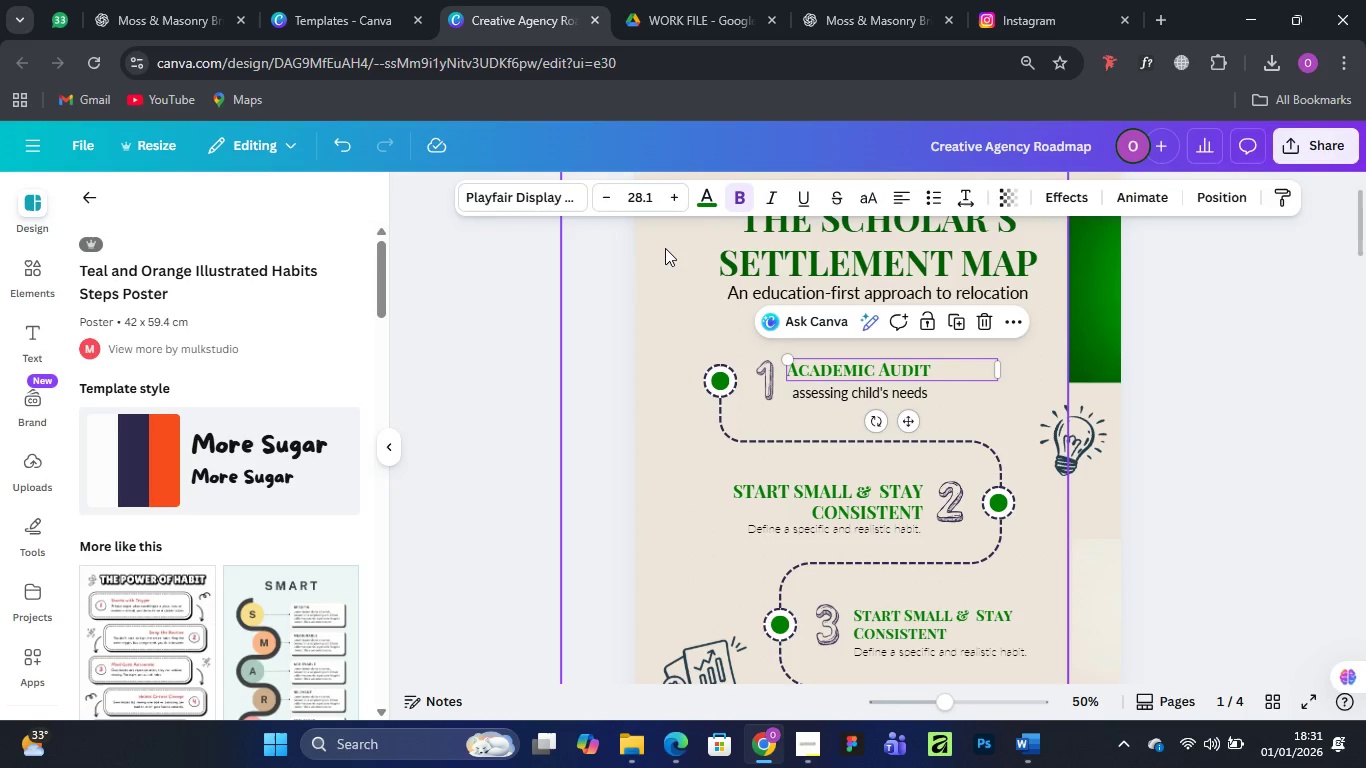 
wait(5.58)
 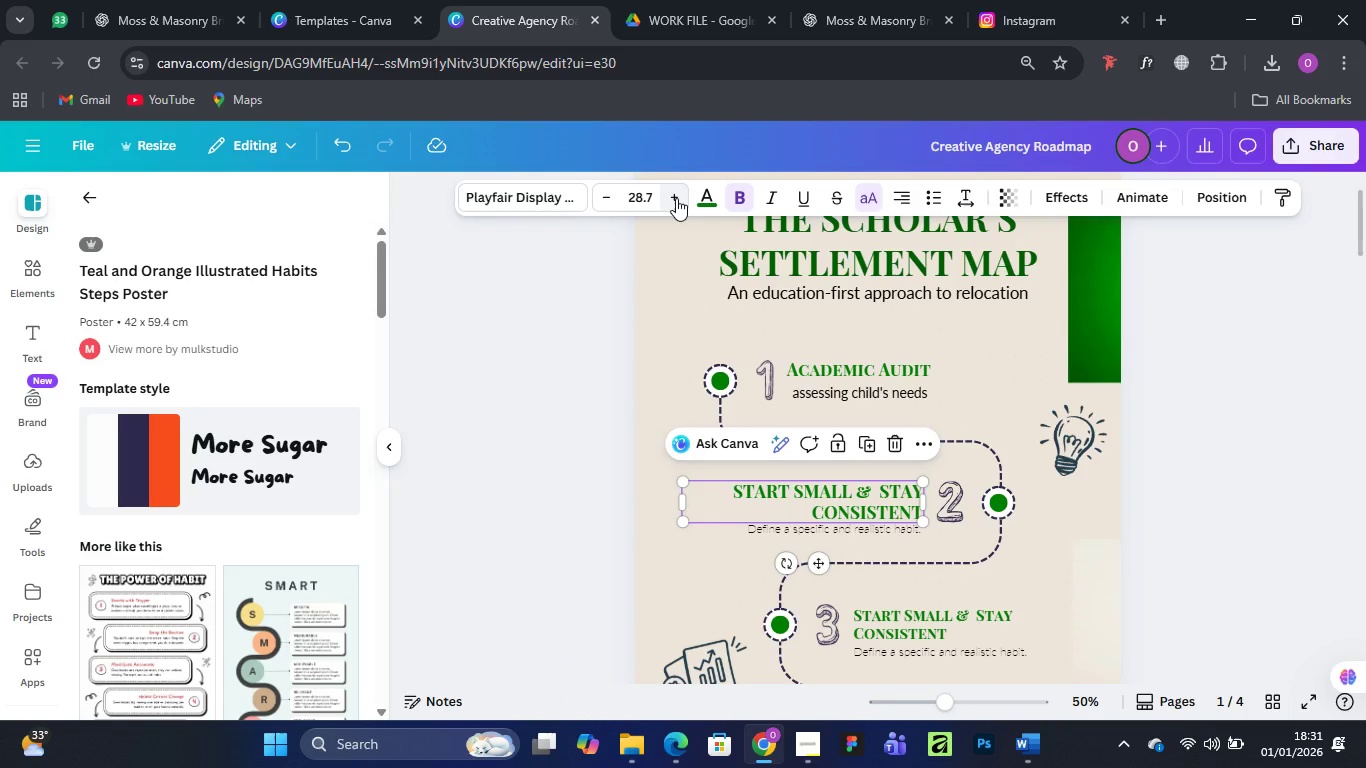 
left_click_drag(start_coordinate=[855, 534], to_coordinate=[855, 543])
 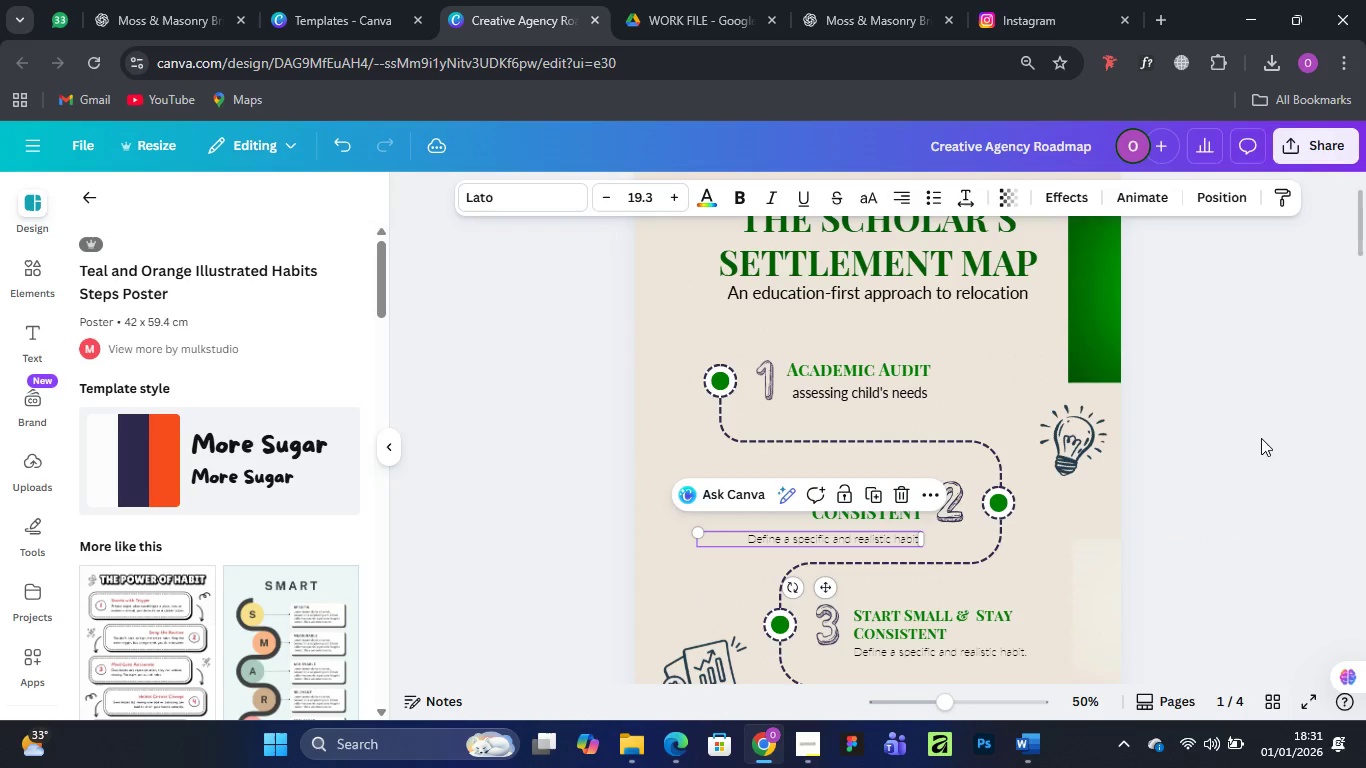 
left_click([1263, 436])
 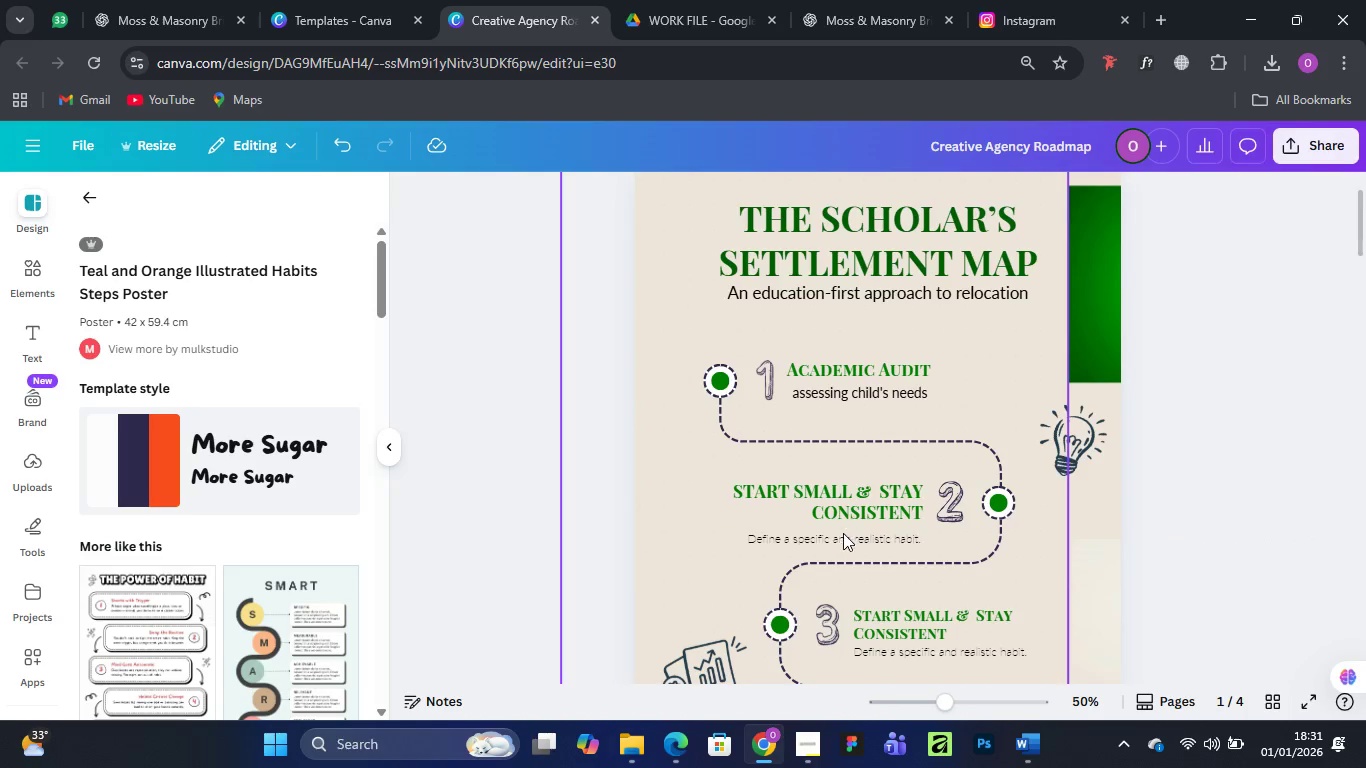 
left_click([843, 538])
 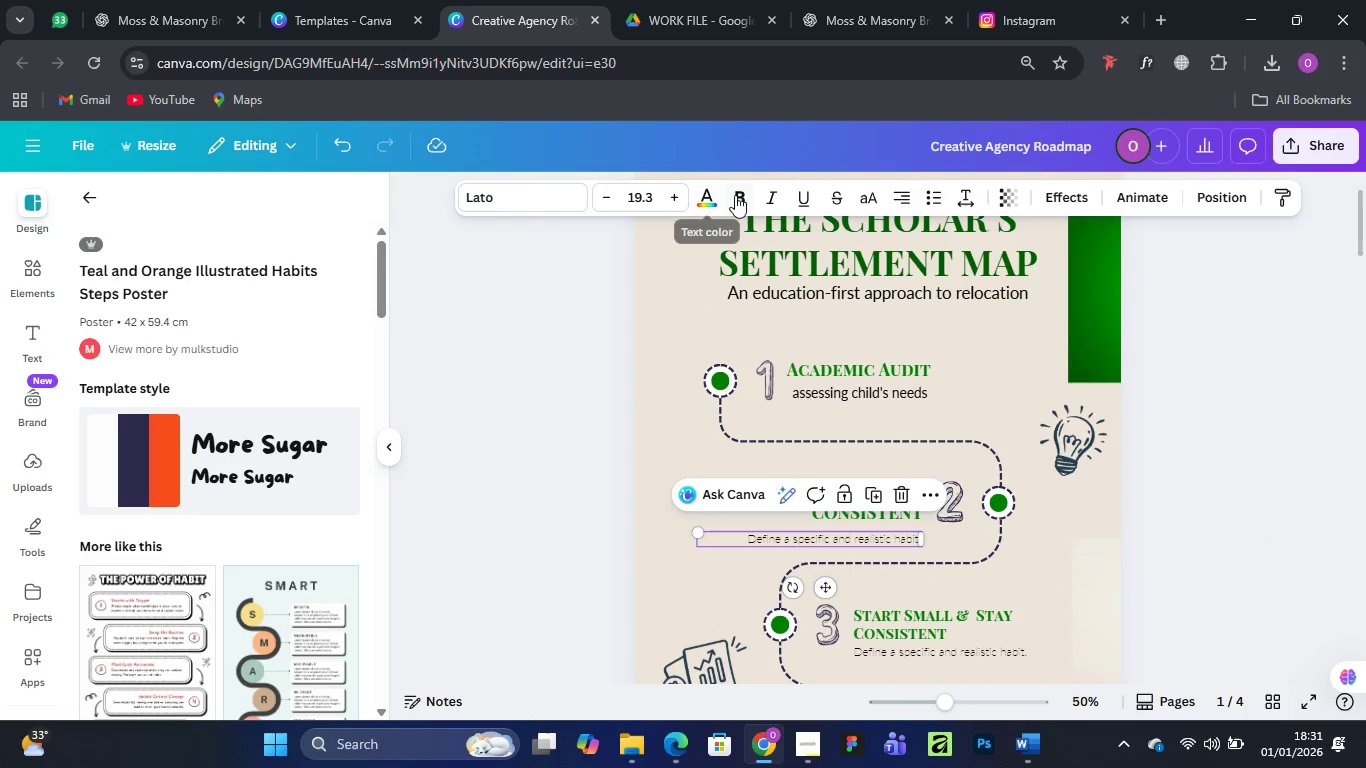 
left_click([742, 193])
 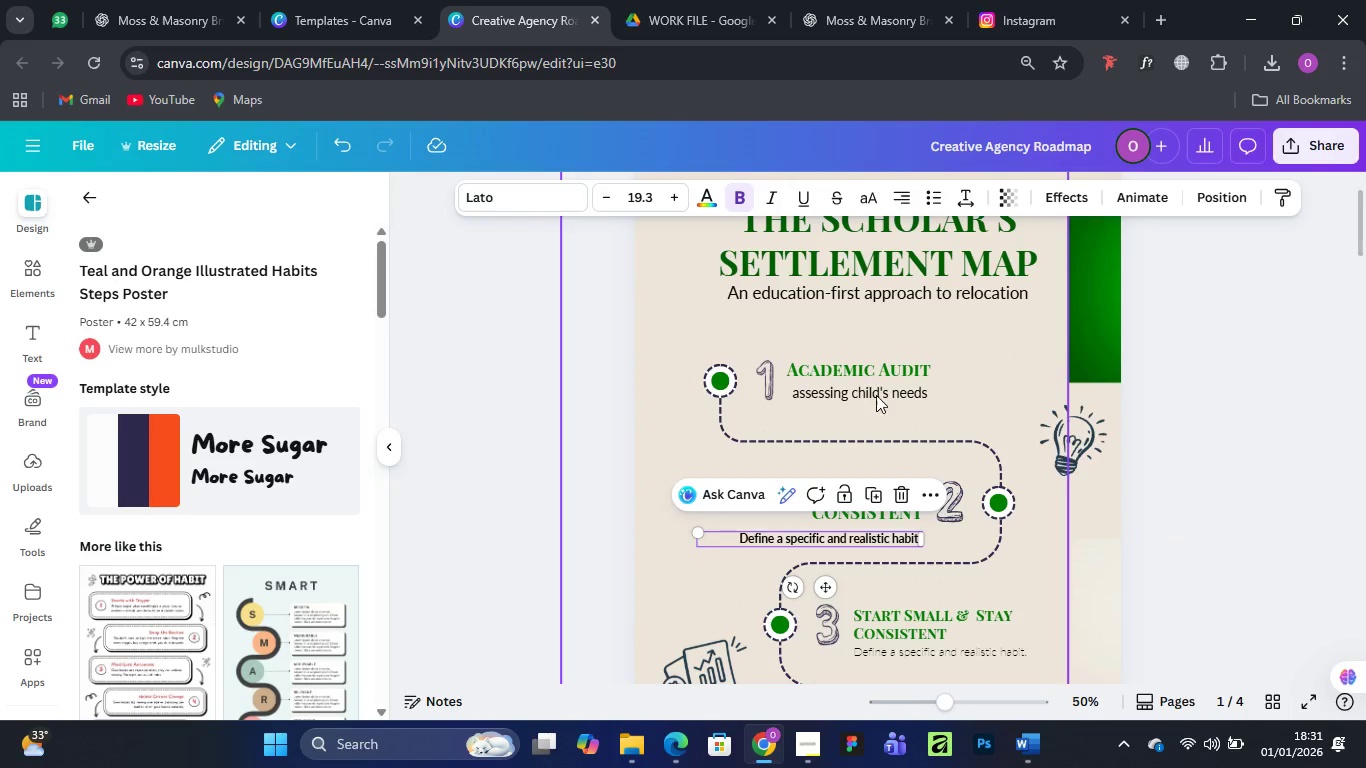 
left_click([876, 394])
 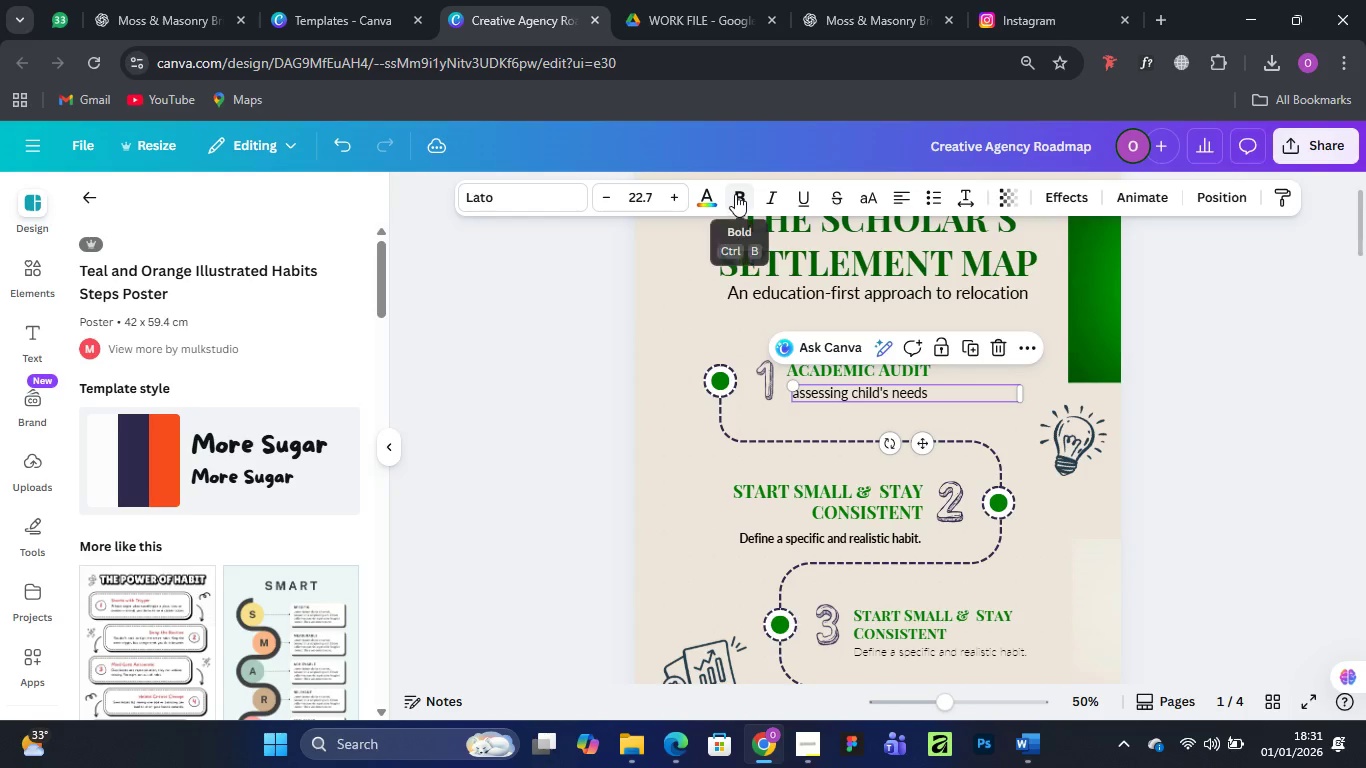 
left_click([735, 194])
 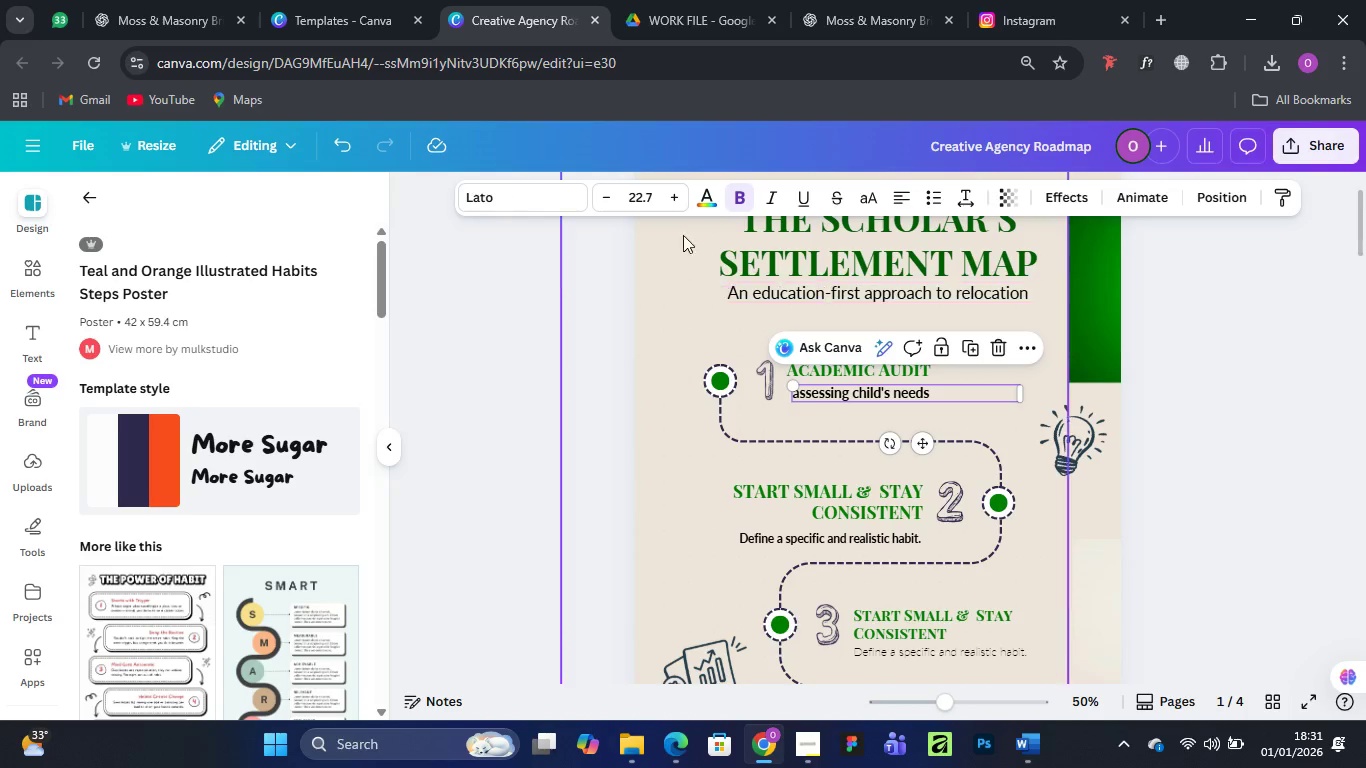 
wait(5.41)
 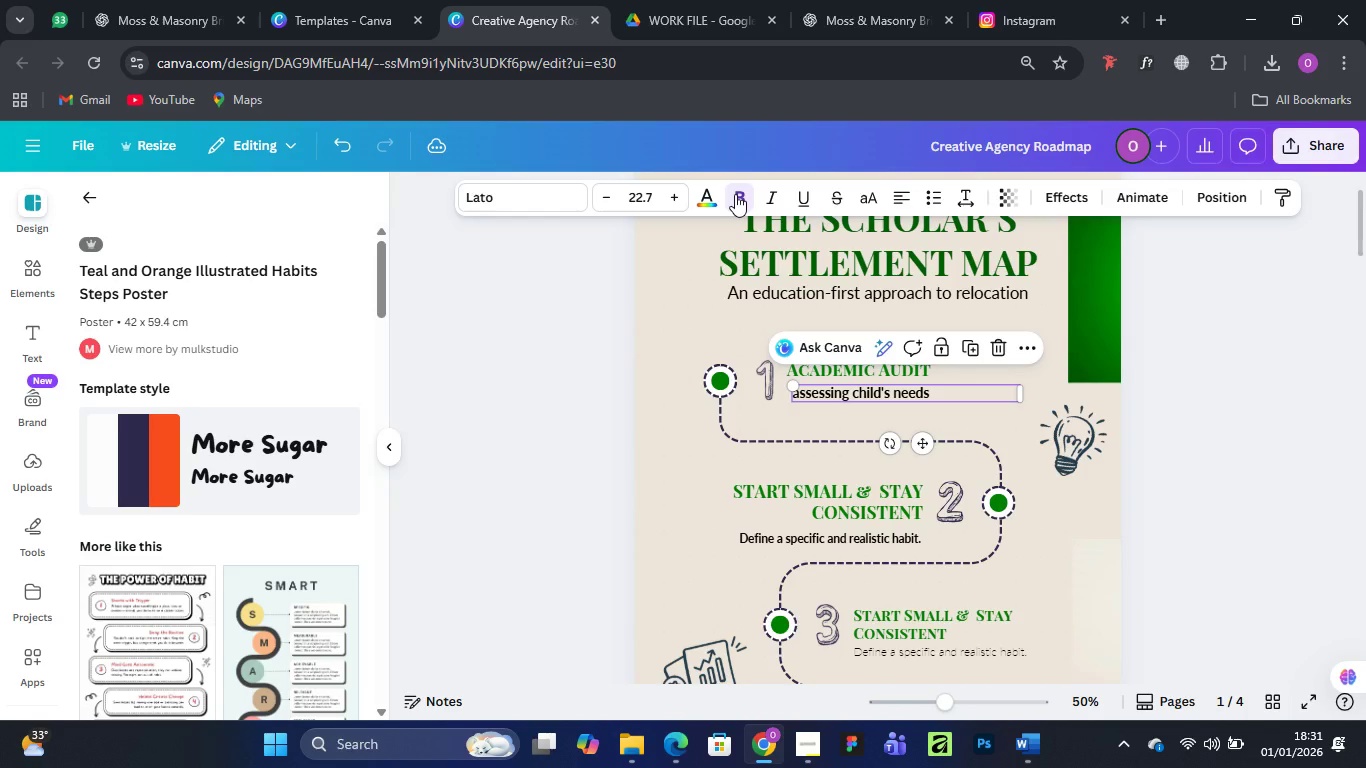 
left_click([833, 539])
 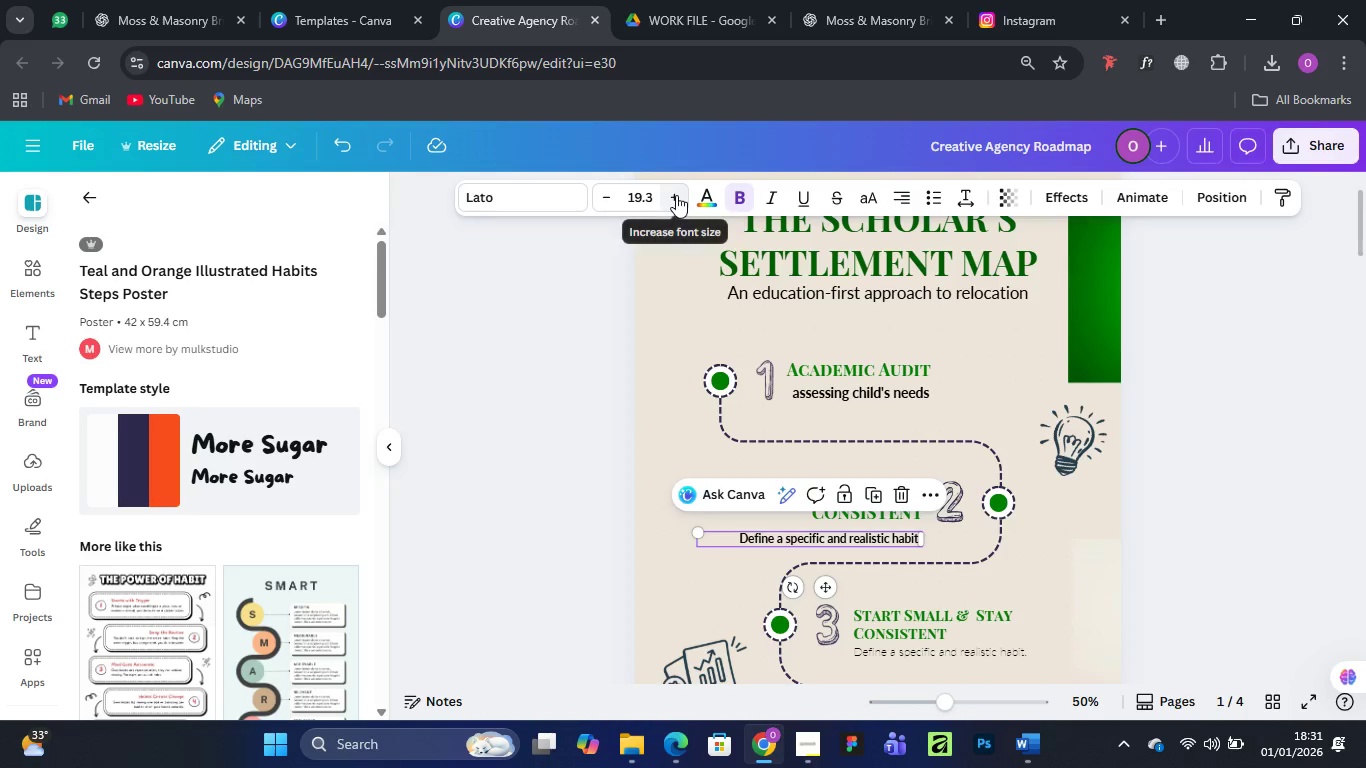 
double_click([676, 195])
 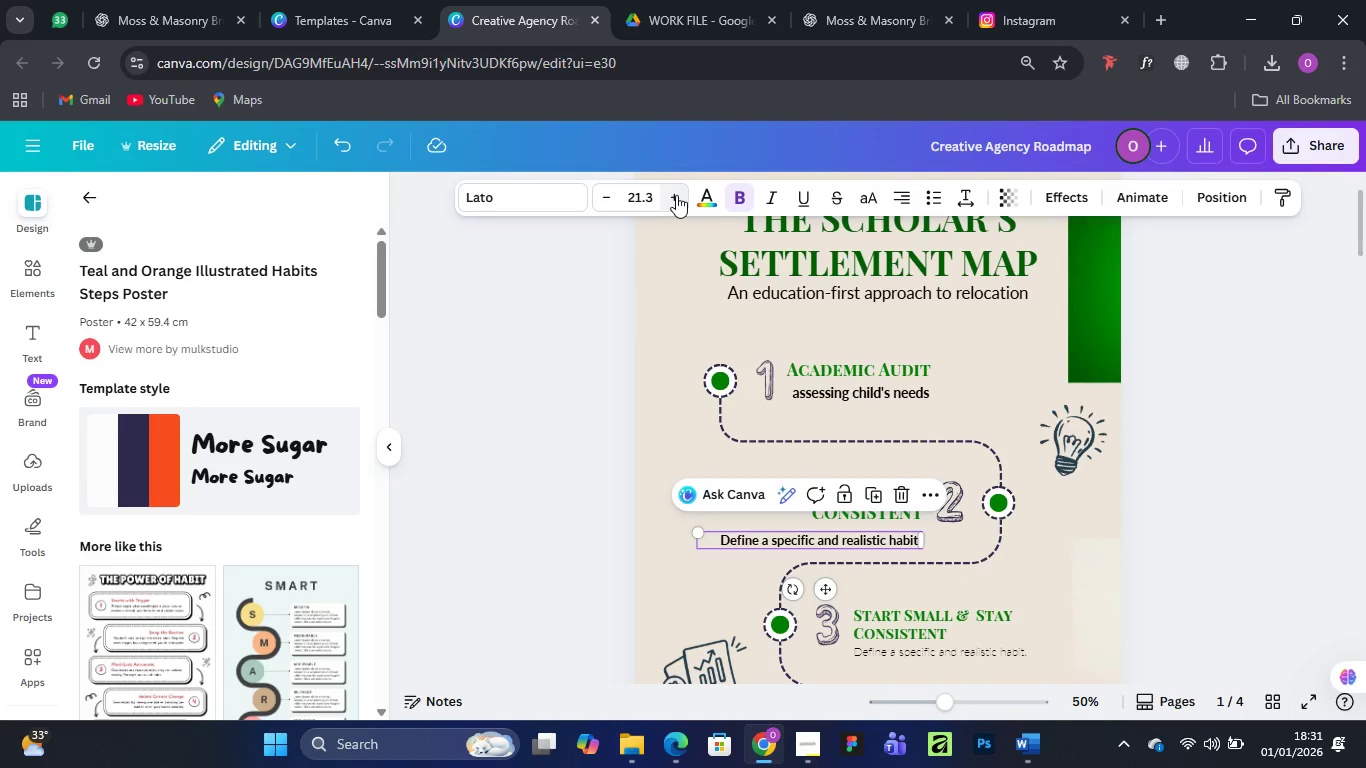 
left_click([676, 195])
 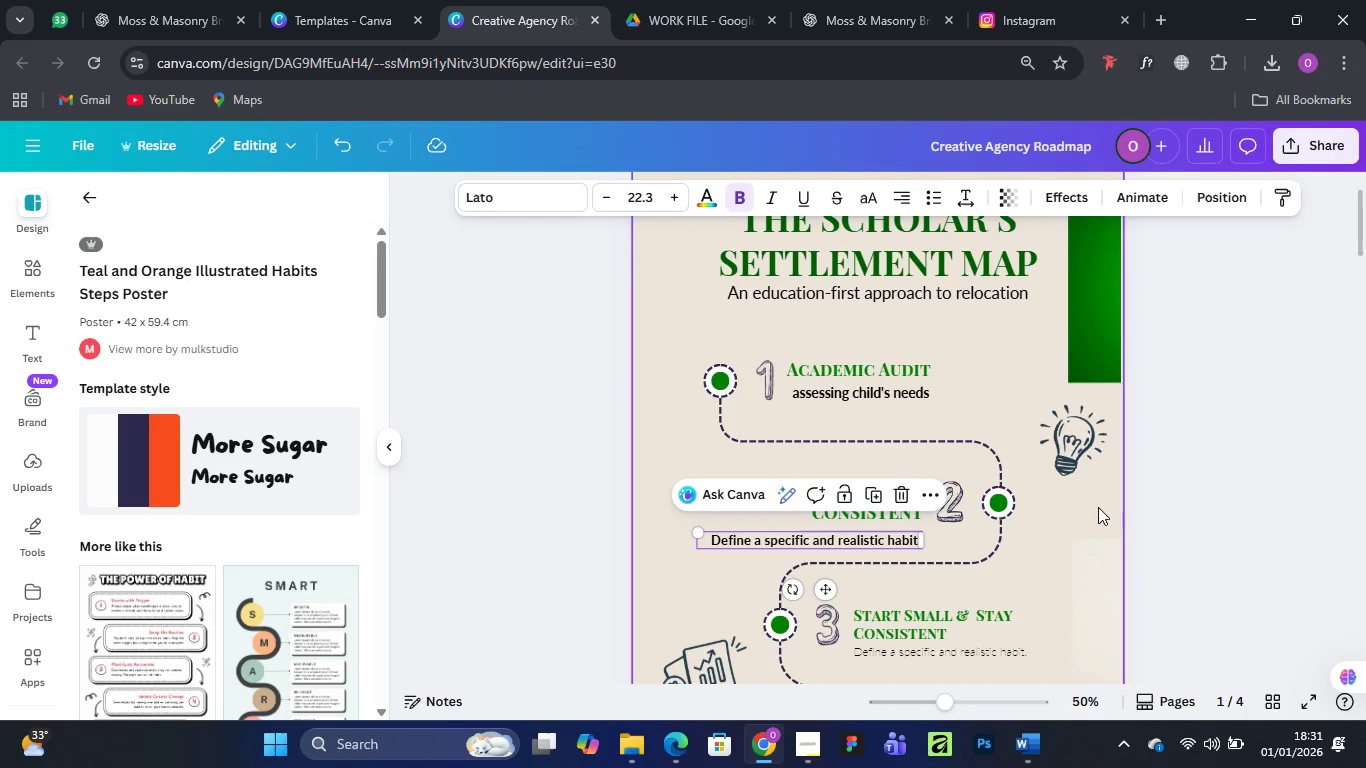 
left_click([1219, 453])
 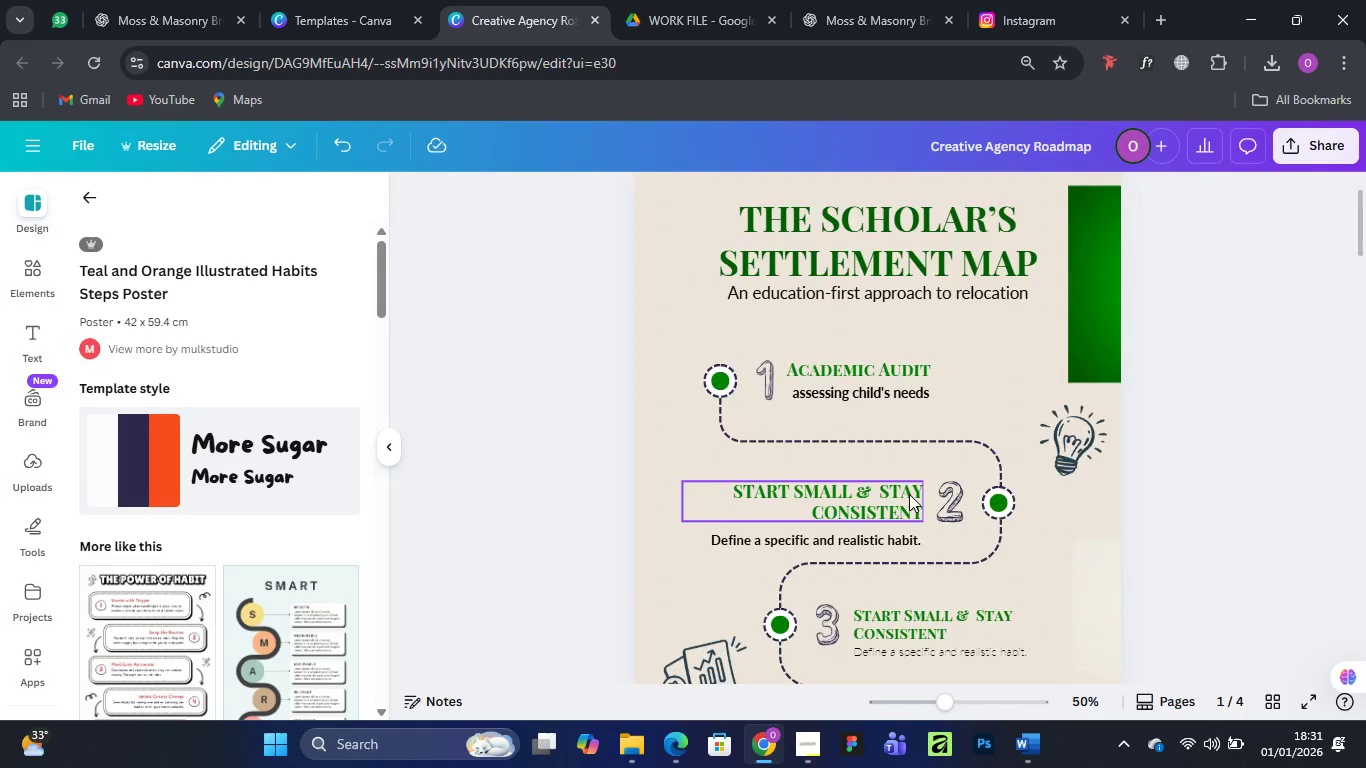 
scroll: coordinate [911, 490], scroll_direction: down, amount: 1.0
 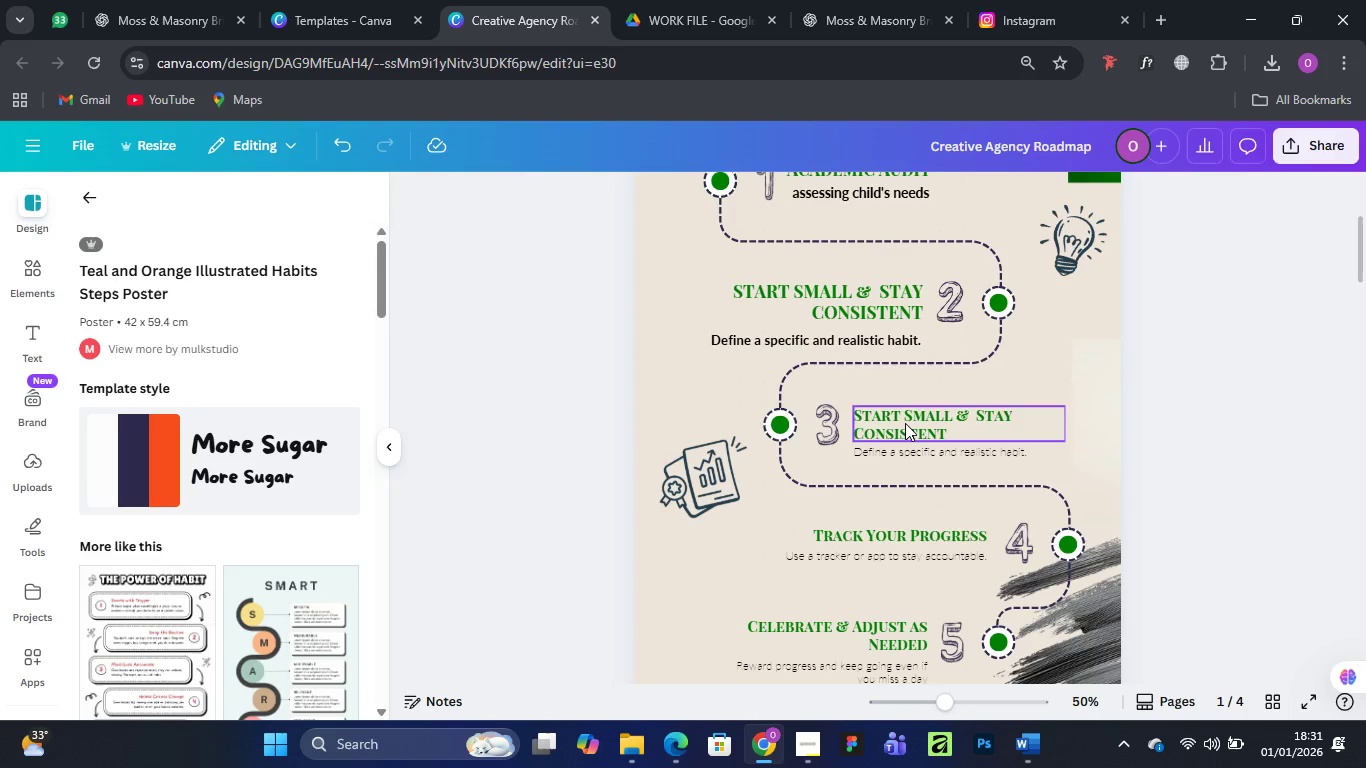 
left_click([905, 423])
 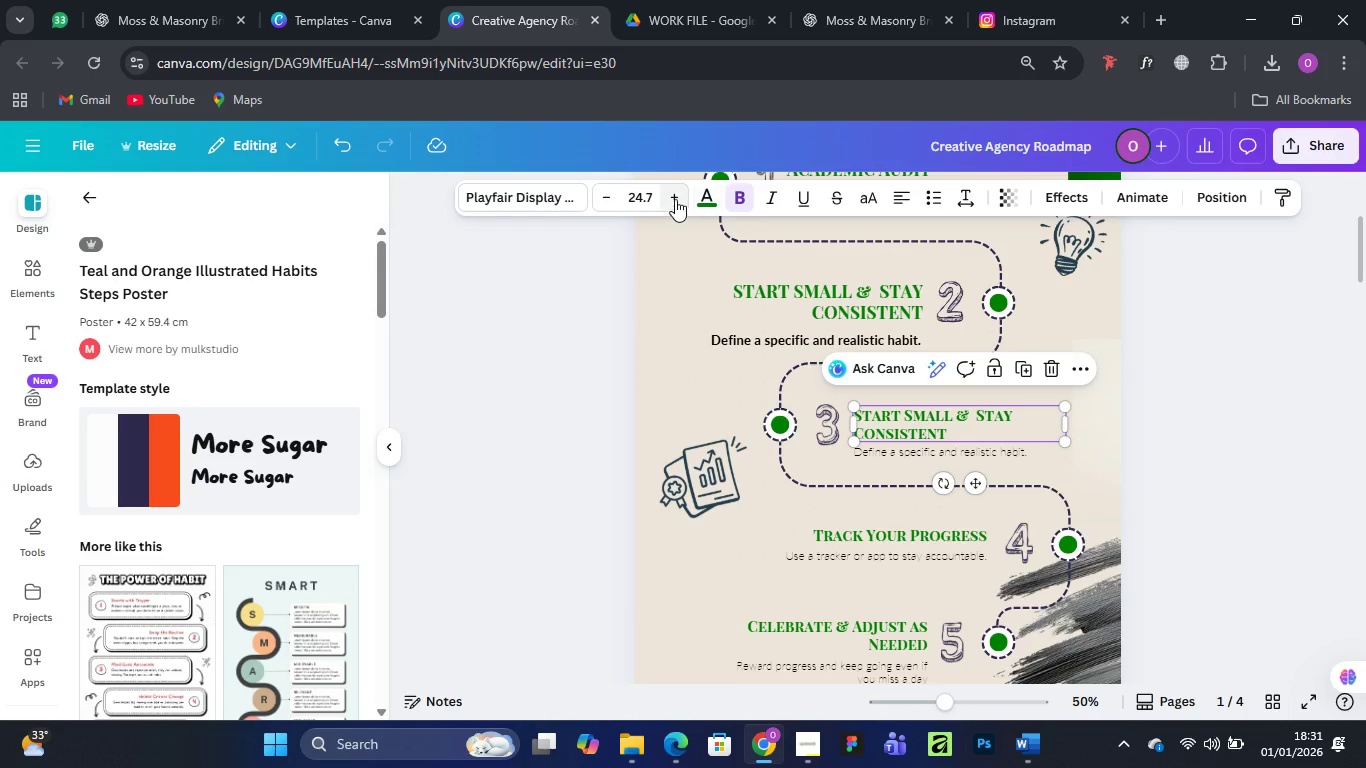 
double_click([673, 199])
 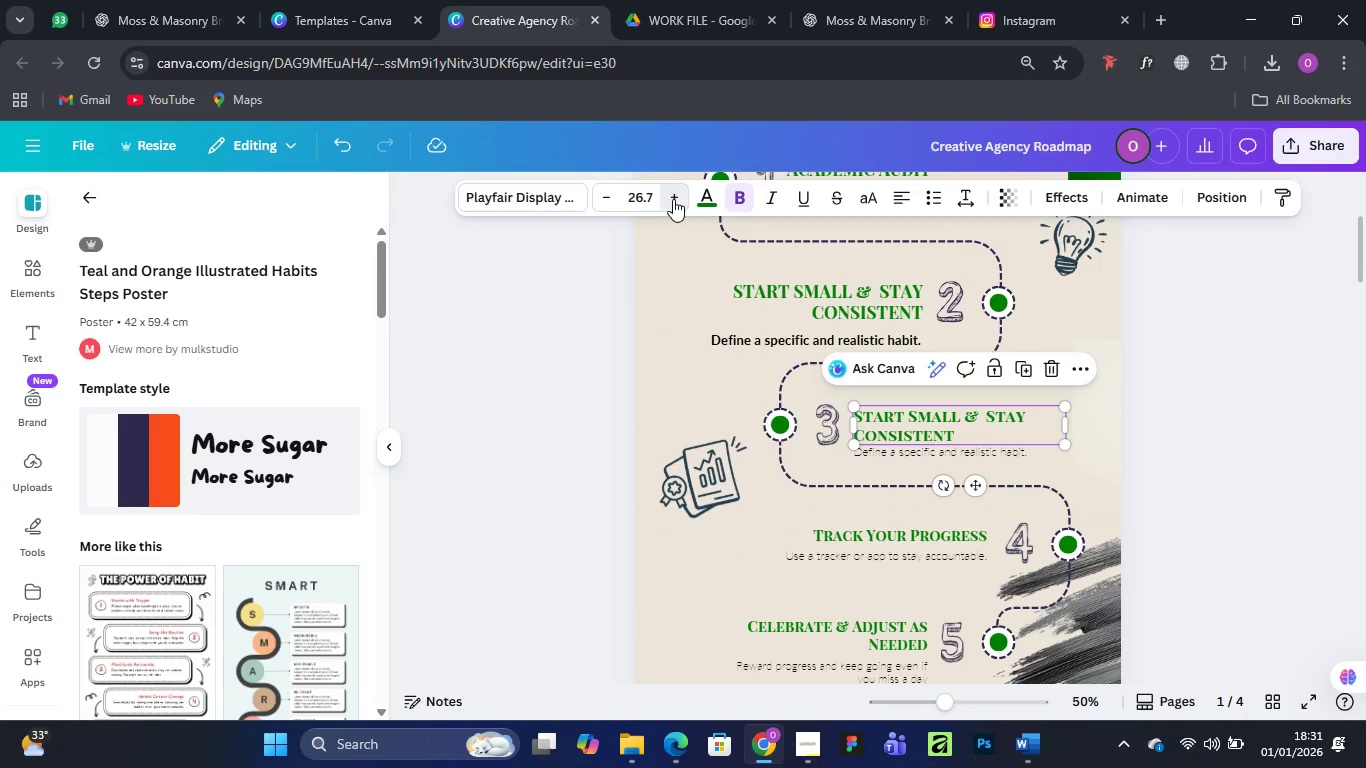 
triple_click([673, 199])
 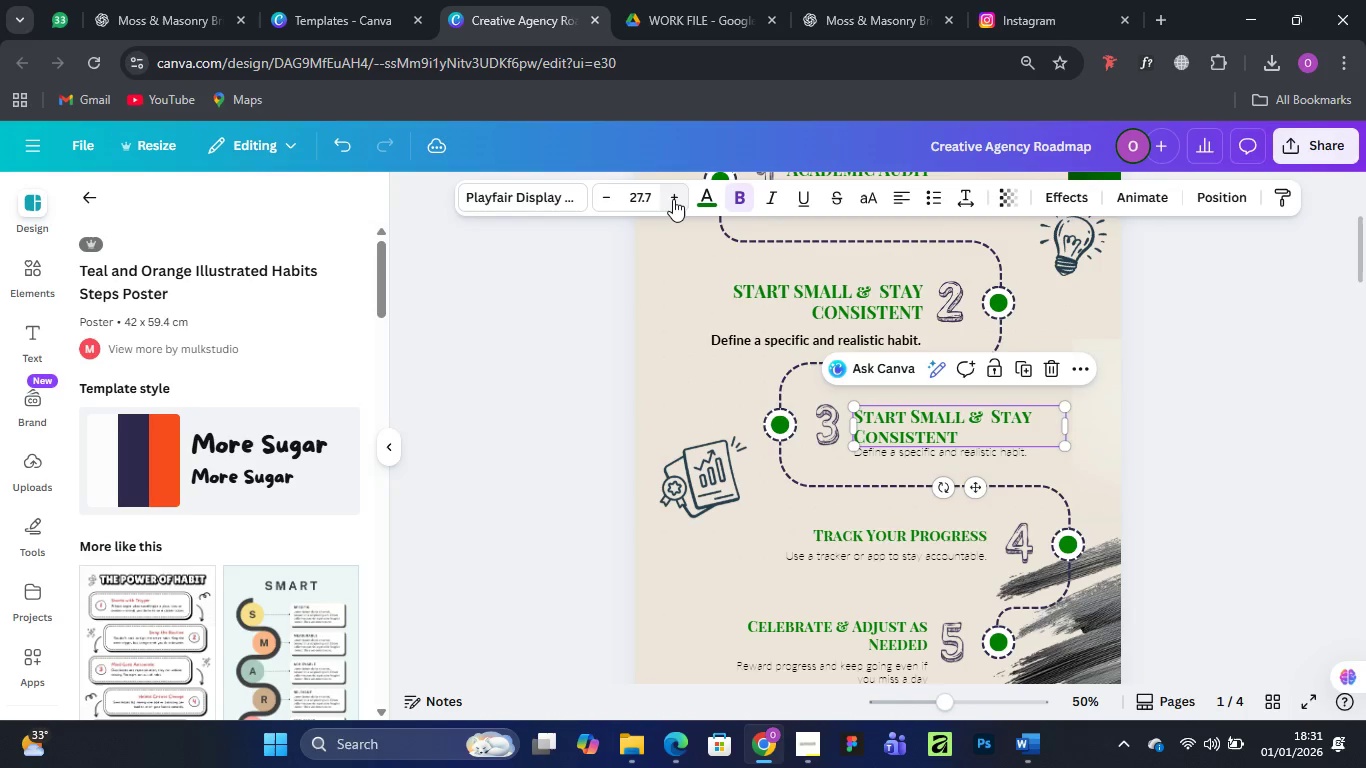 
left_click([673, 199])
 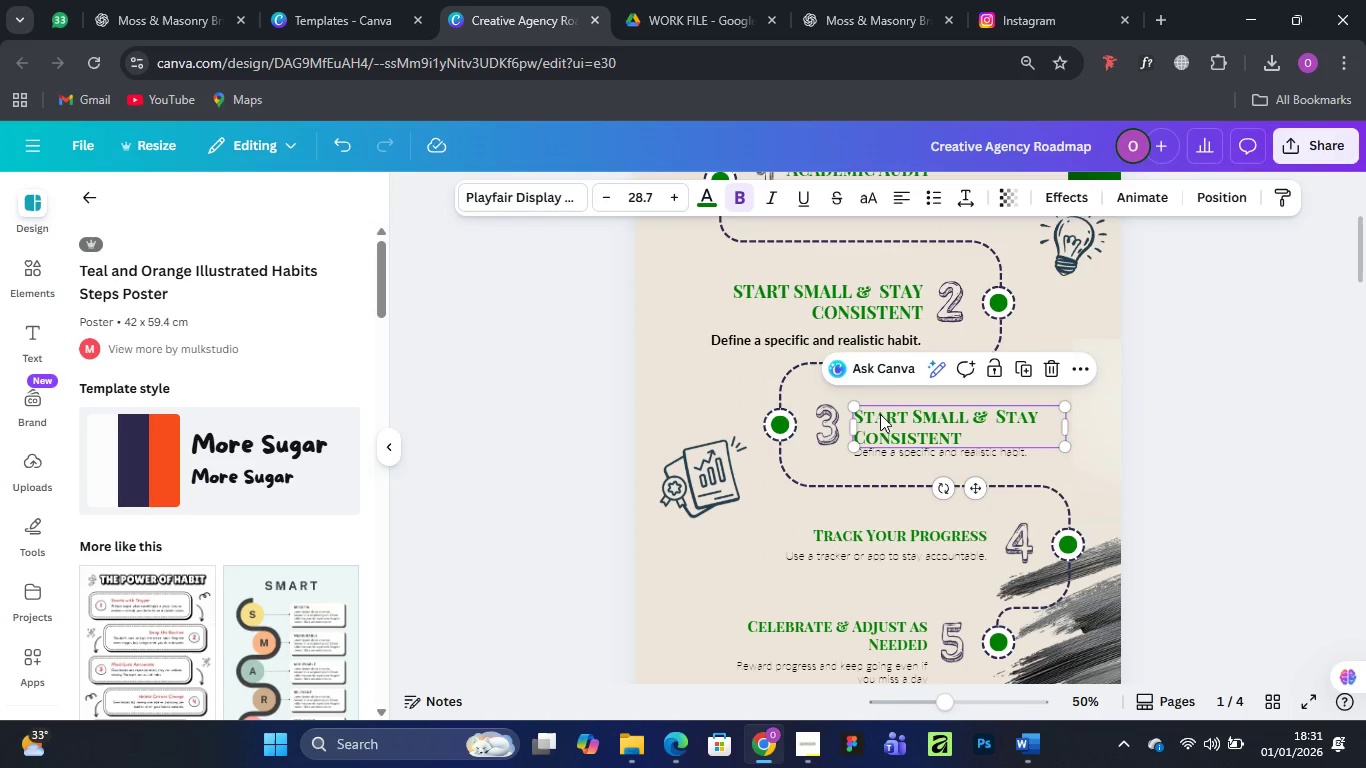 
left_click_drag(start_coordinate=[889, 419], to_coordinate=[889, 407])
 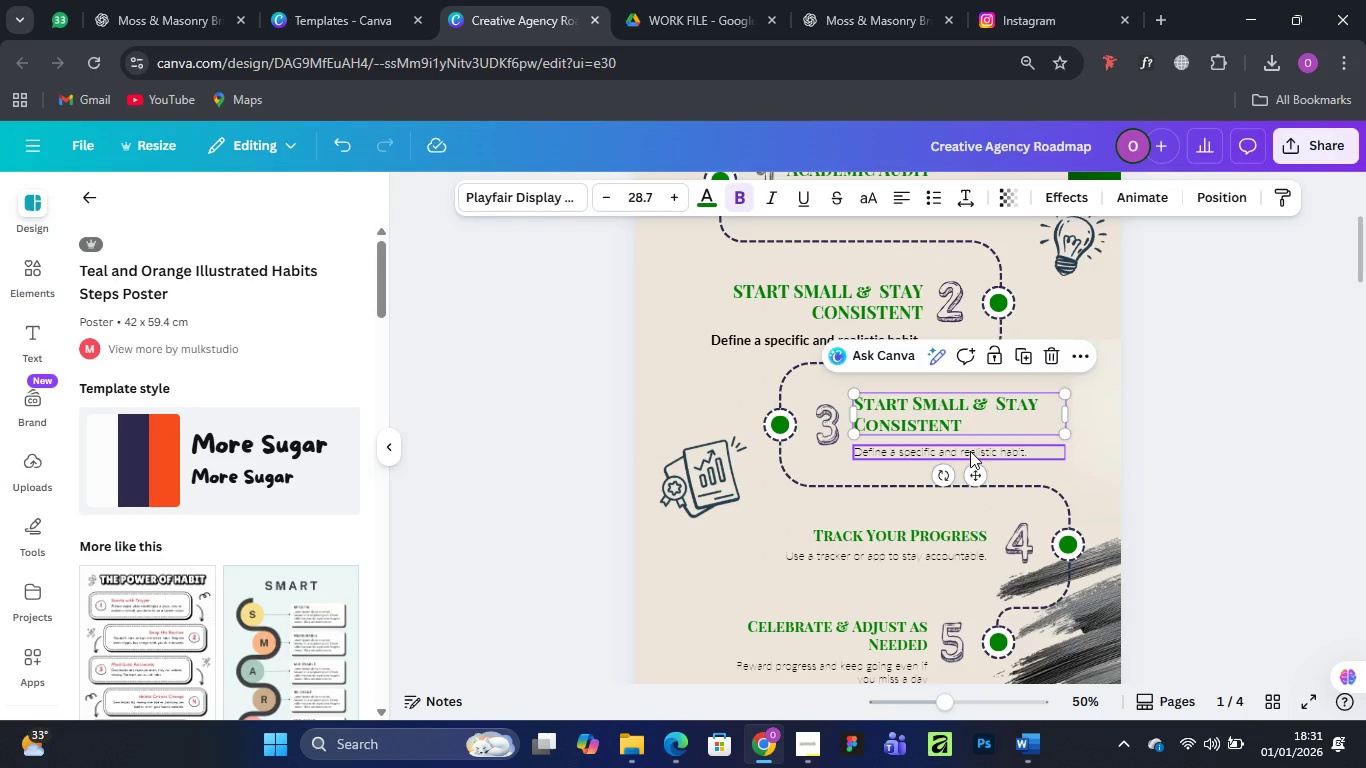 
left_click([970, 451])
 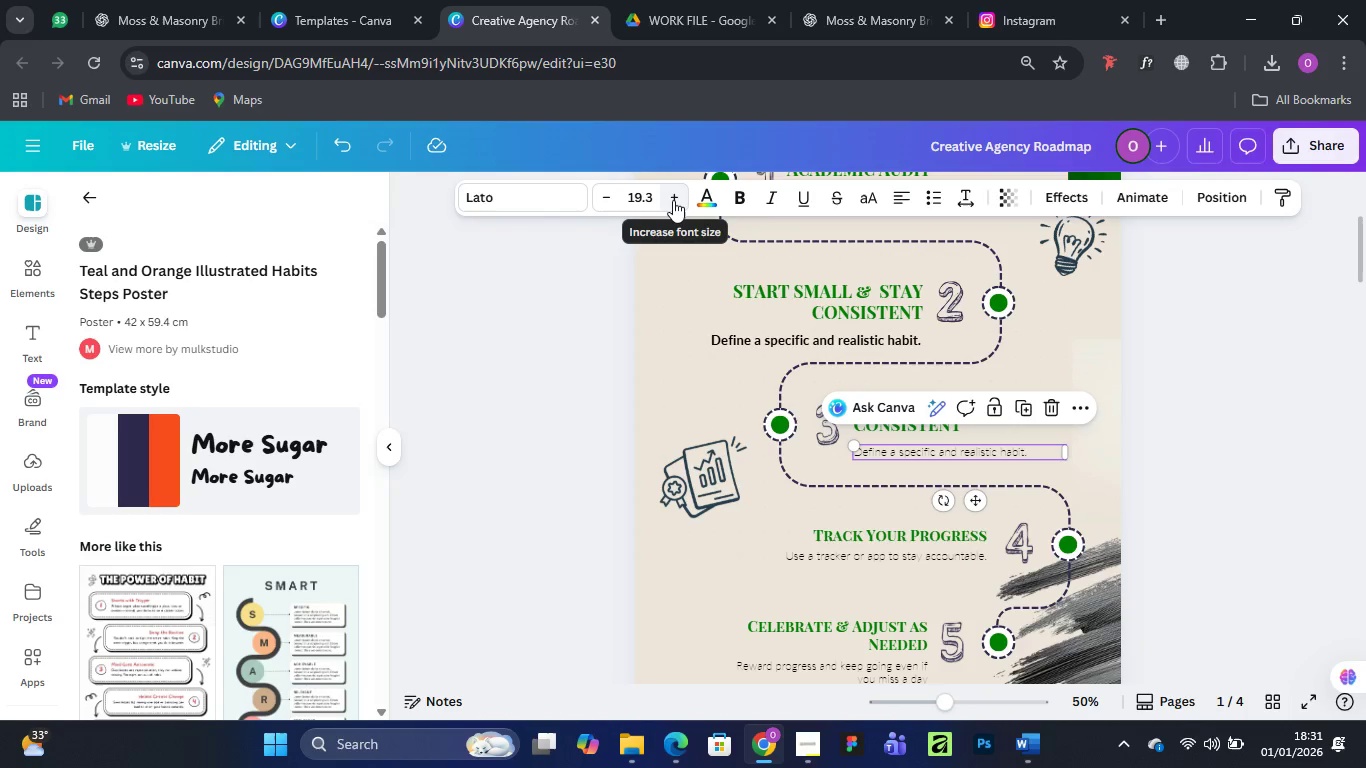 
left_click([674, 200])
 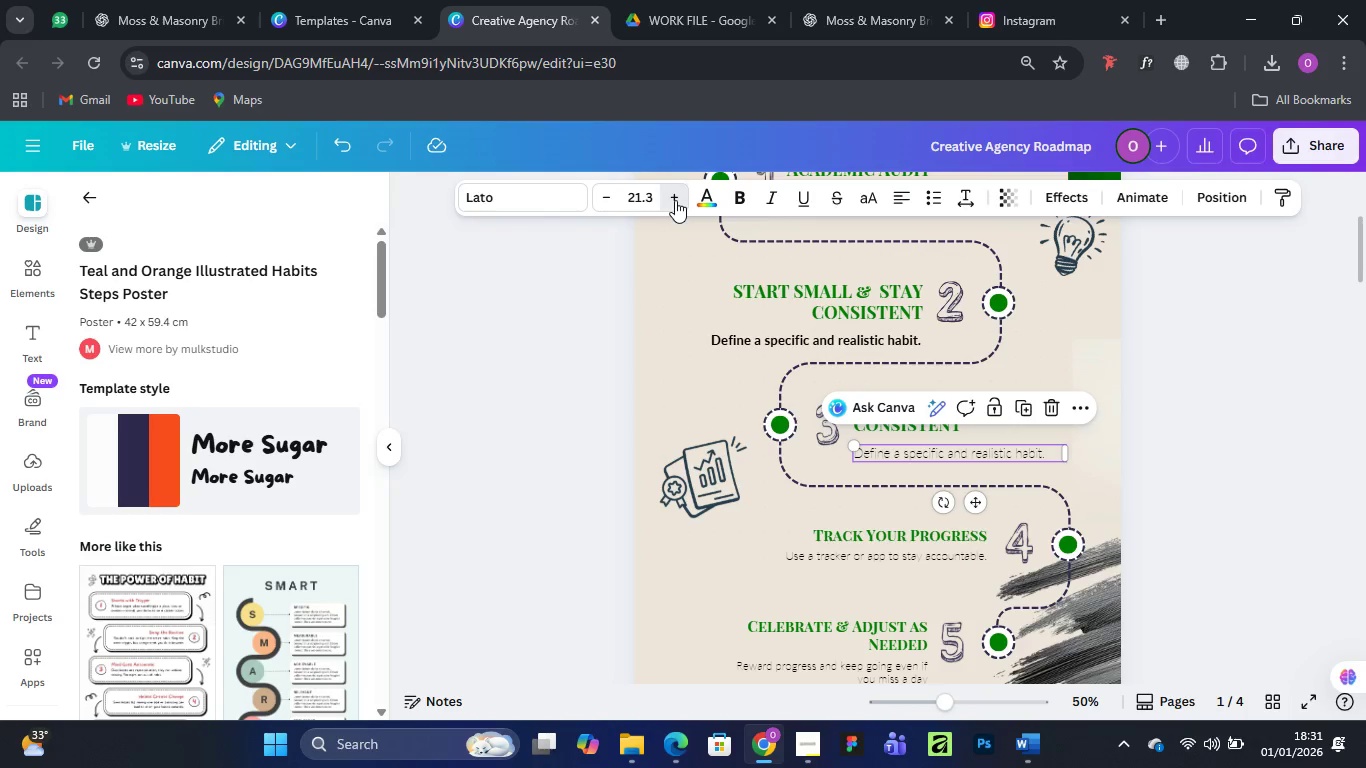 
triple_click([675, 200])
 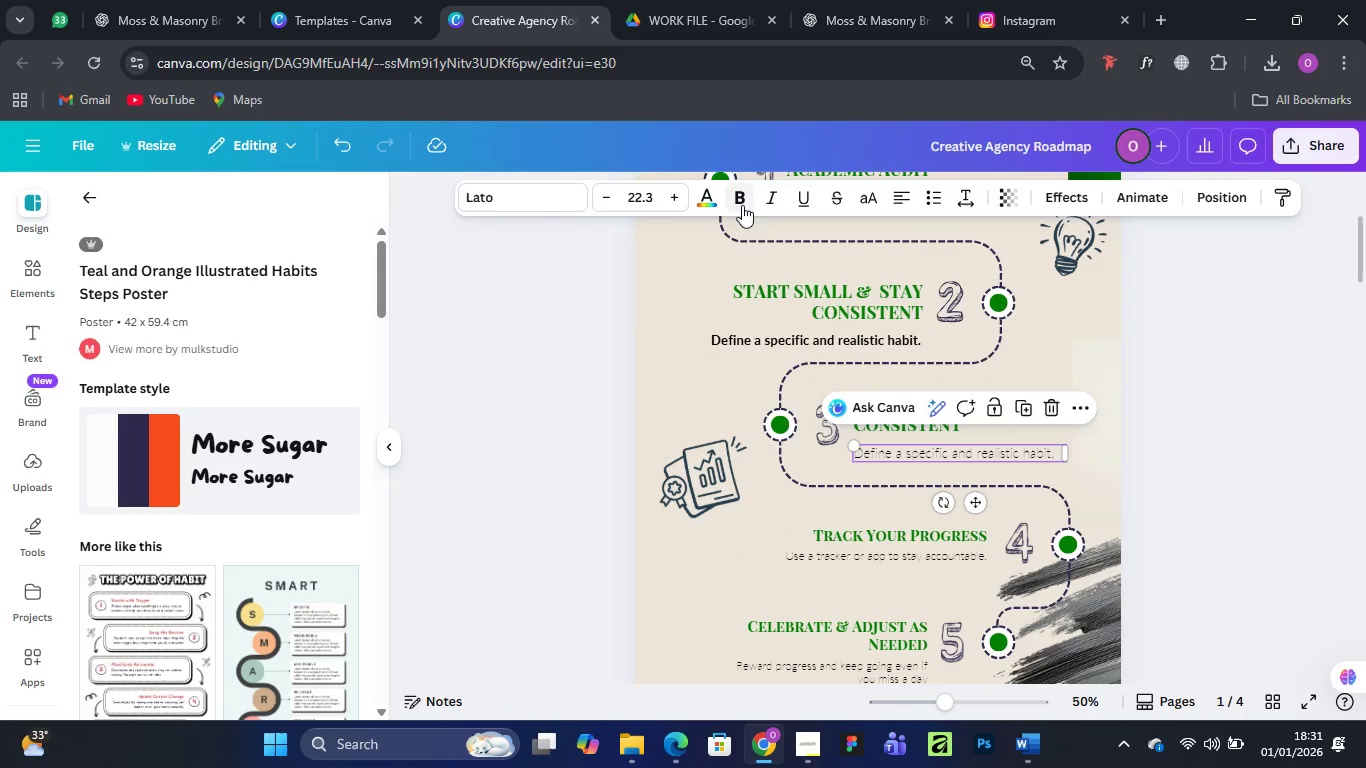 
left_click([745, 201])
 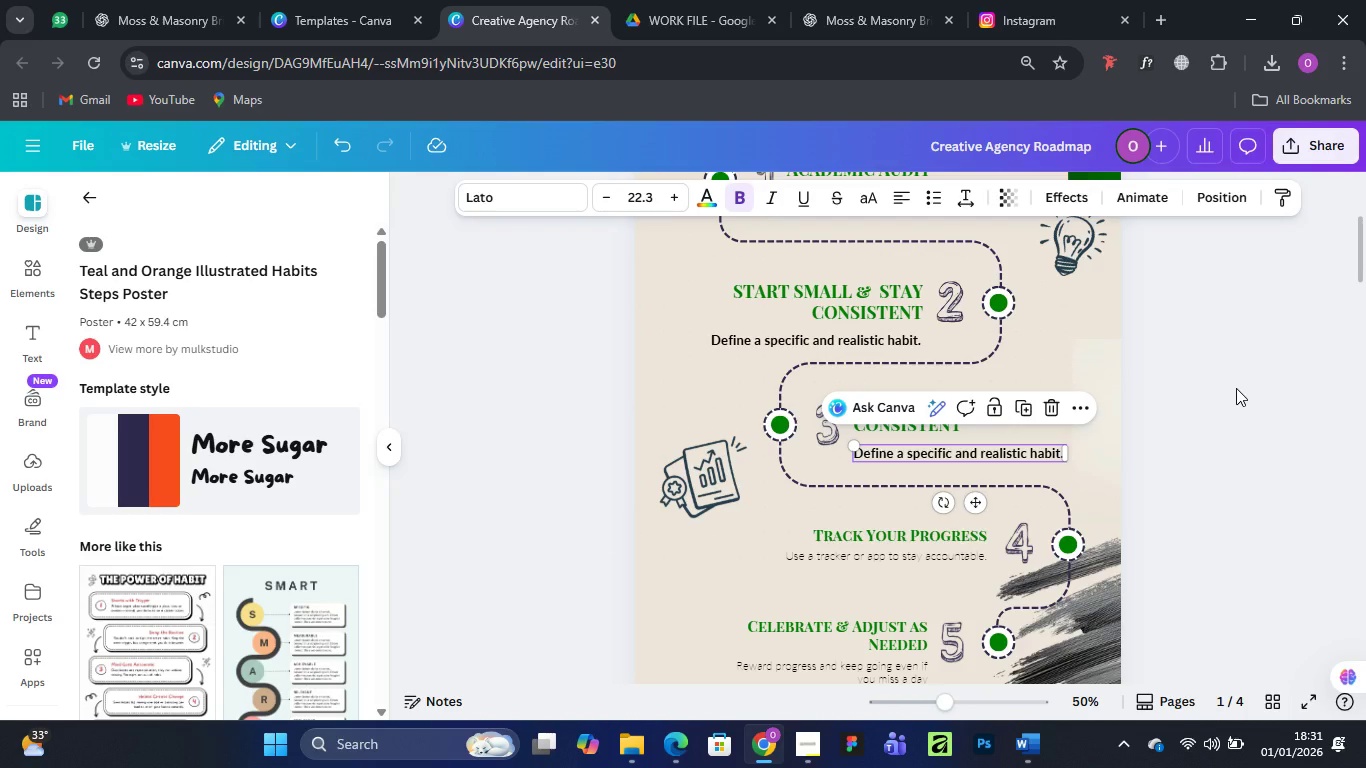 
left_click([1236, 388])
 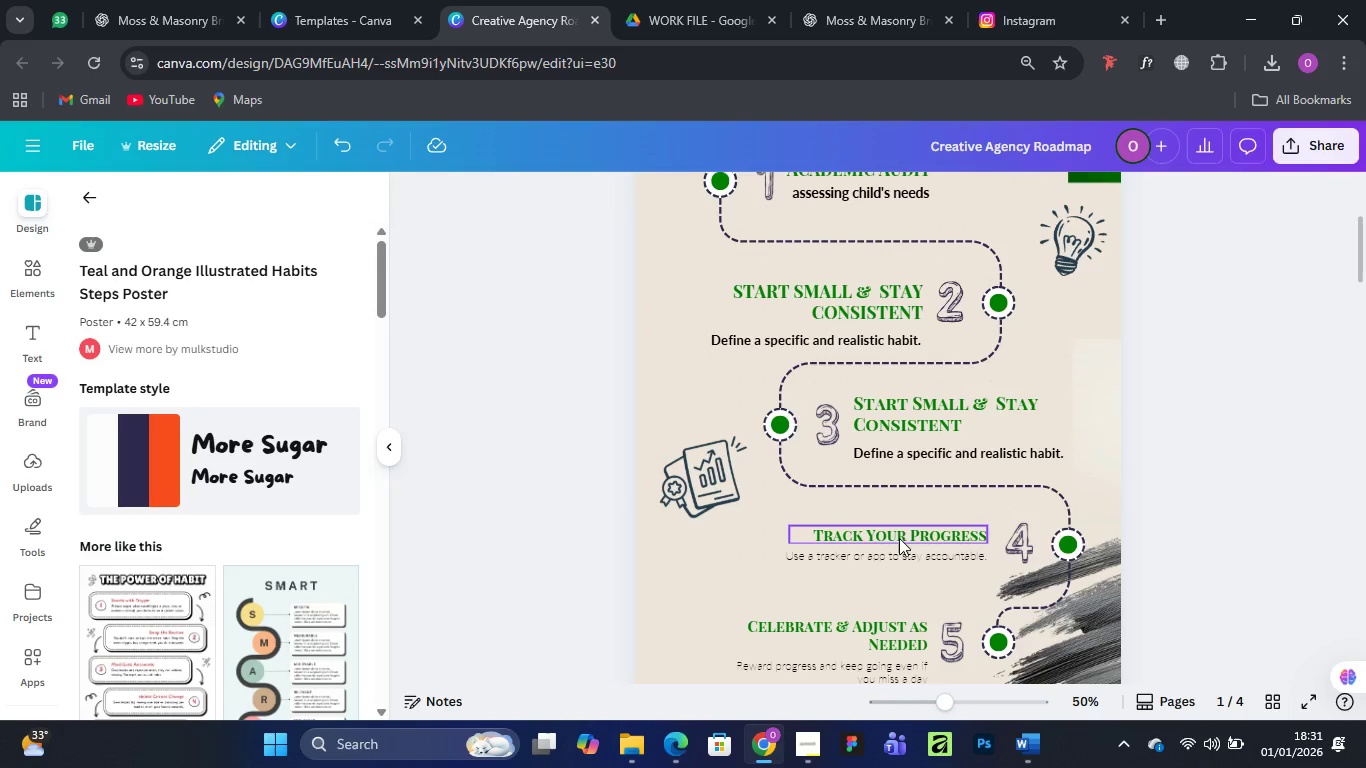 
left_click([898, 533])
 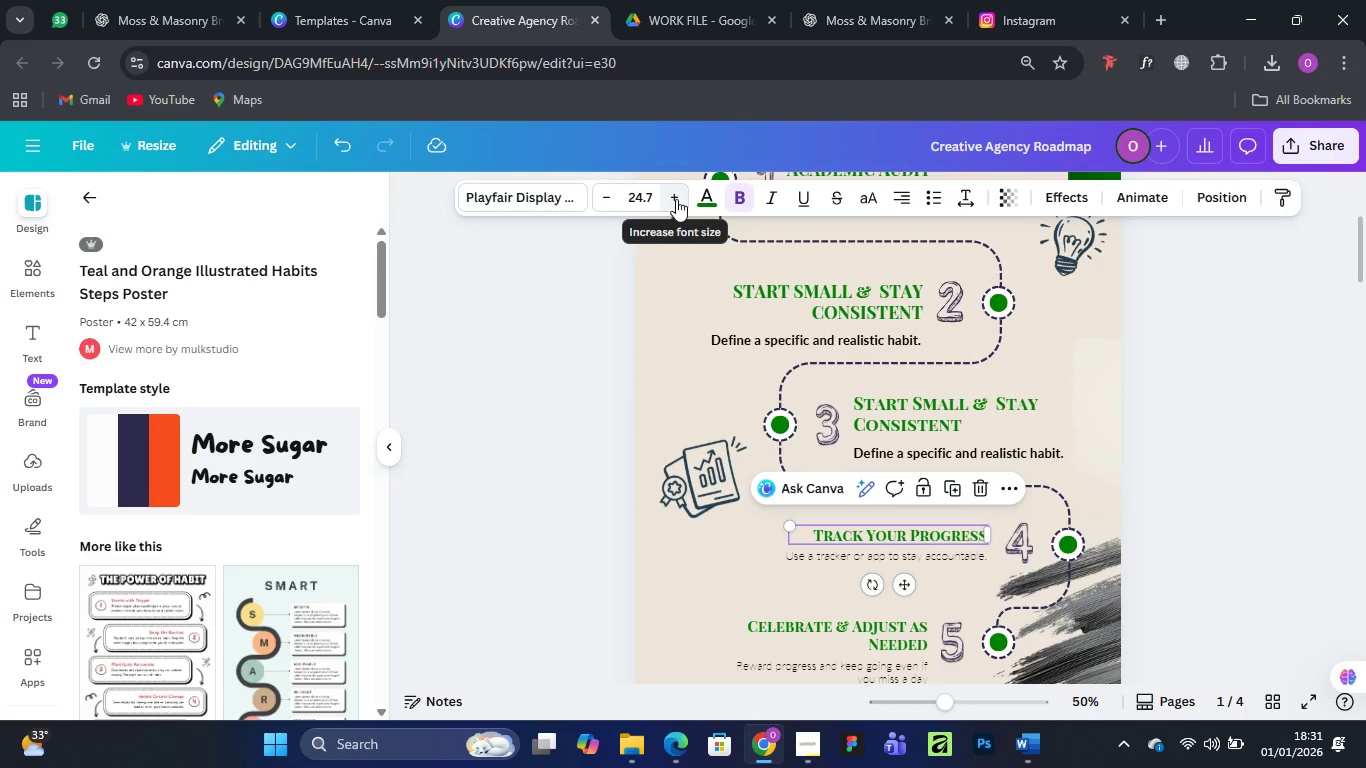 
double_click([676, 199])
 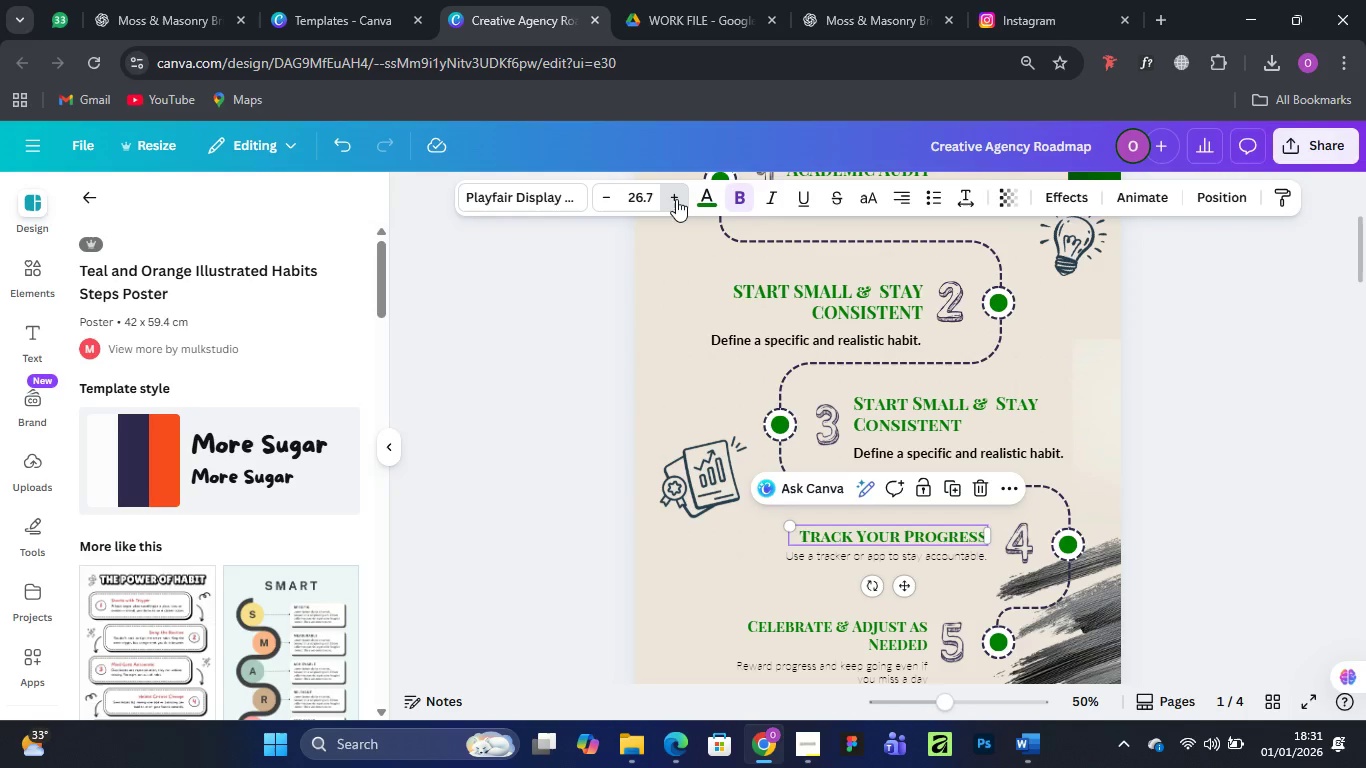 
triple_click([676, 199])
 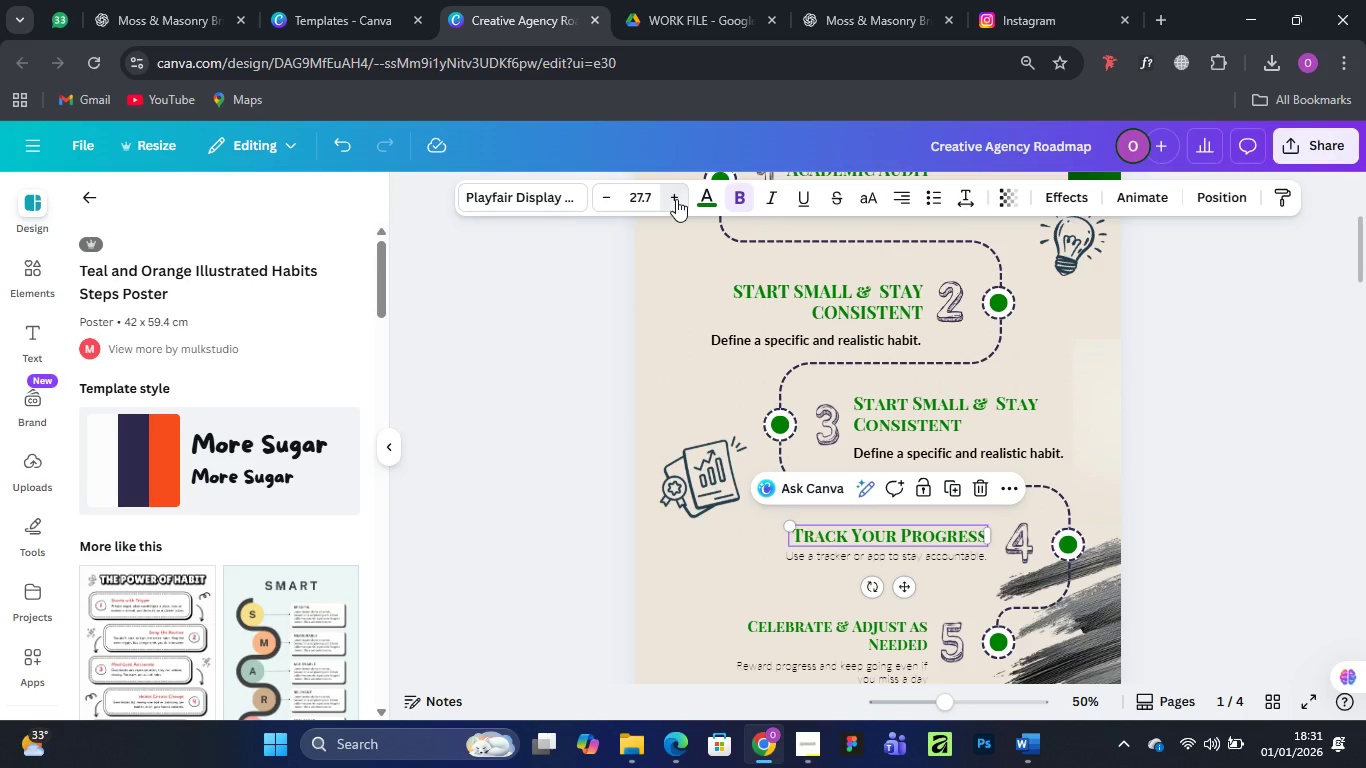 
left_click([676, 199])
 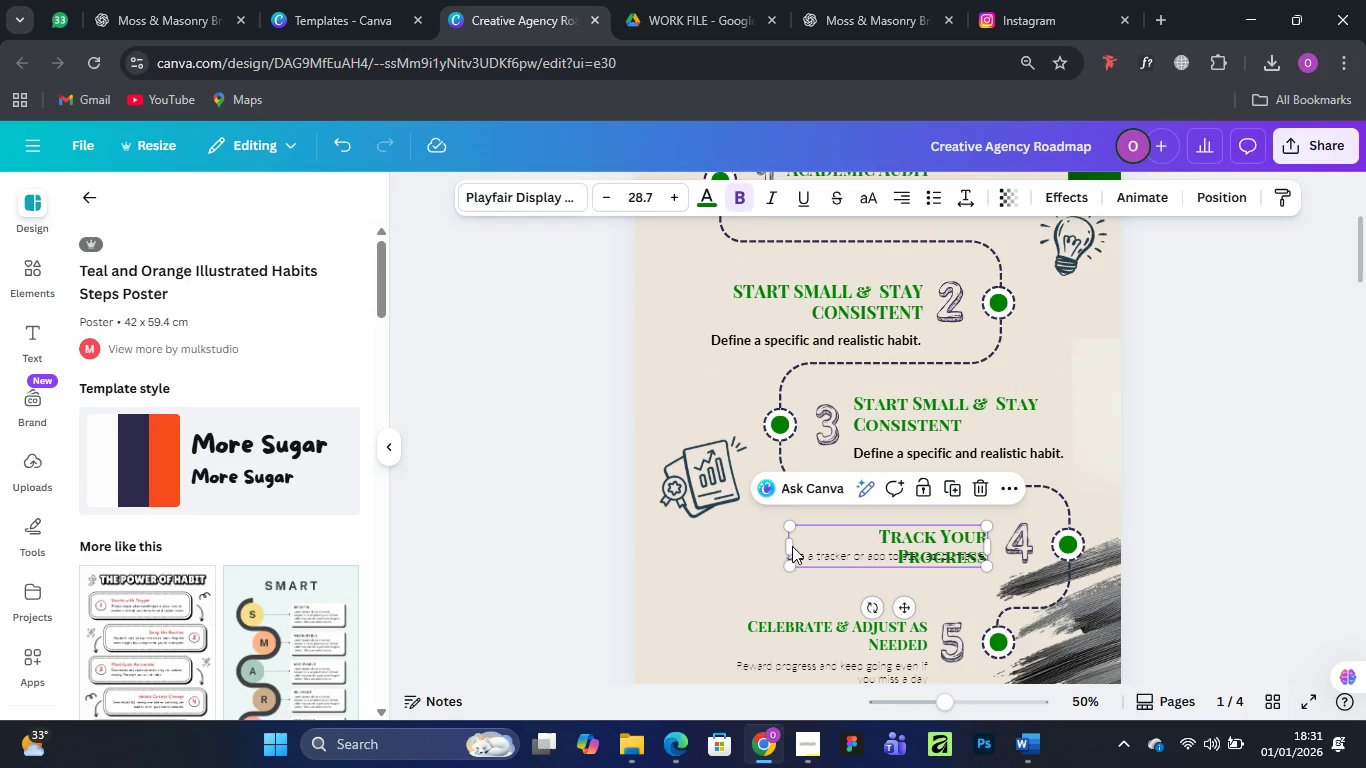 
left_click_drag(start_coordinate=[788, 546], to_coordinate=[757, 542])
 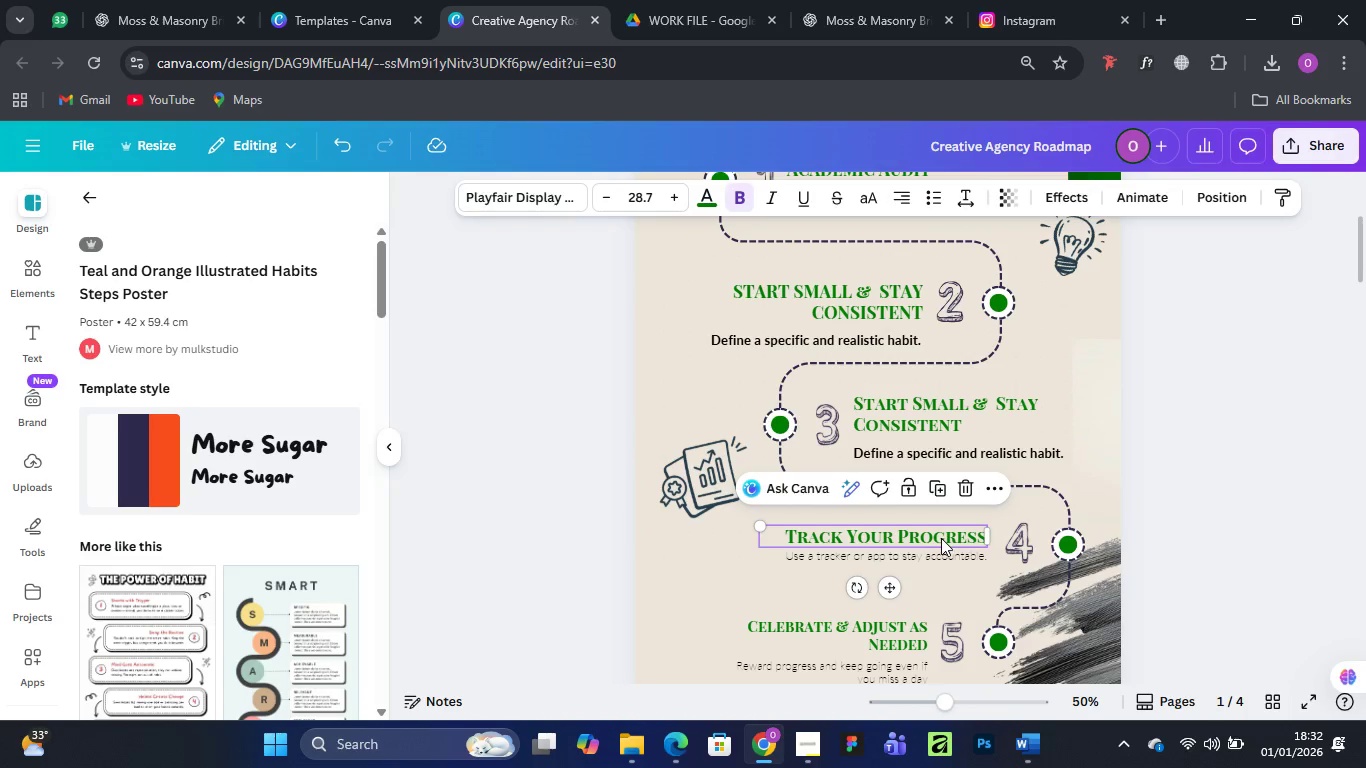 
left_click_drag(start_coordinate=[941, 538], to_coordinate=[946, 534])
 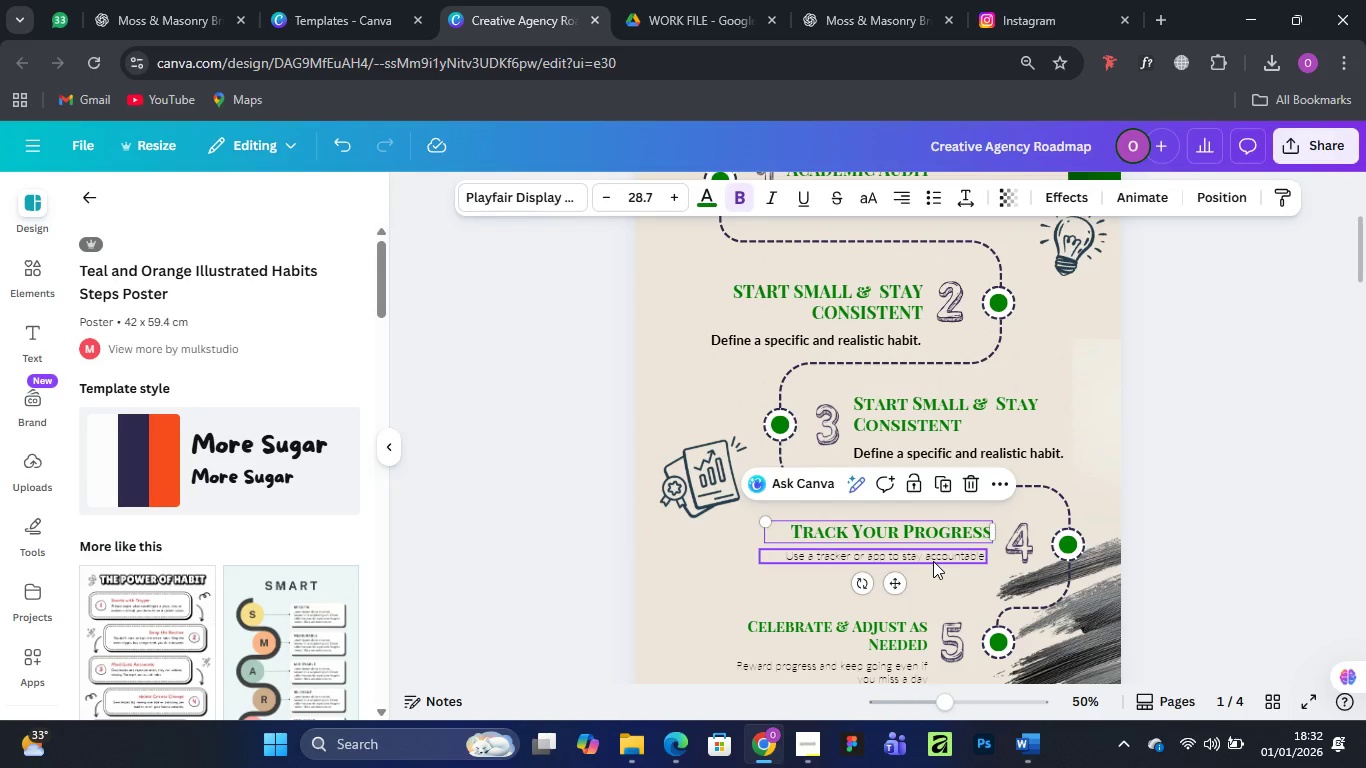 
left_click([933, 561])
 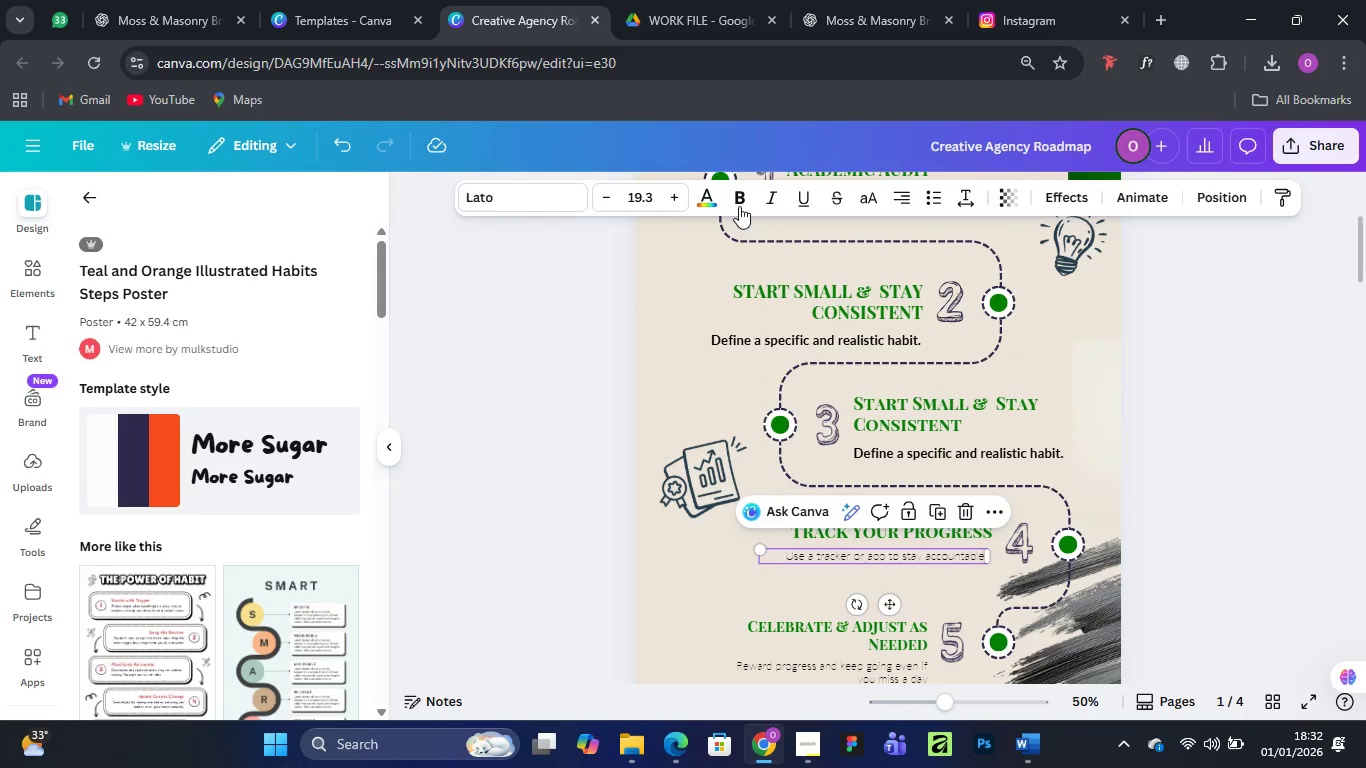 
left_click([739, 199])
 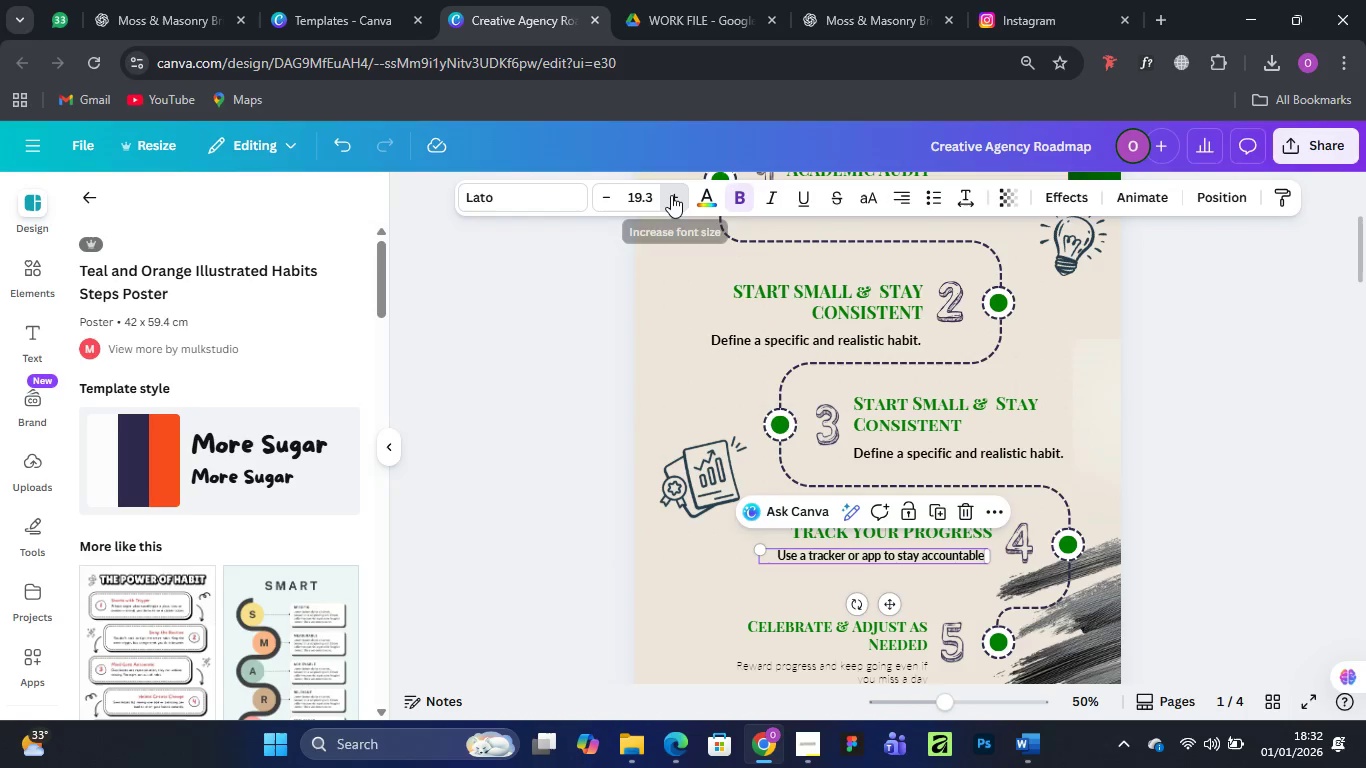 
double_click([671, 195])
 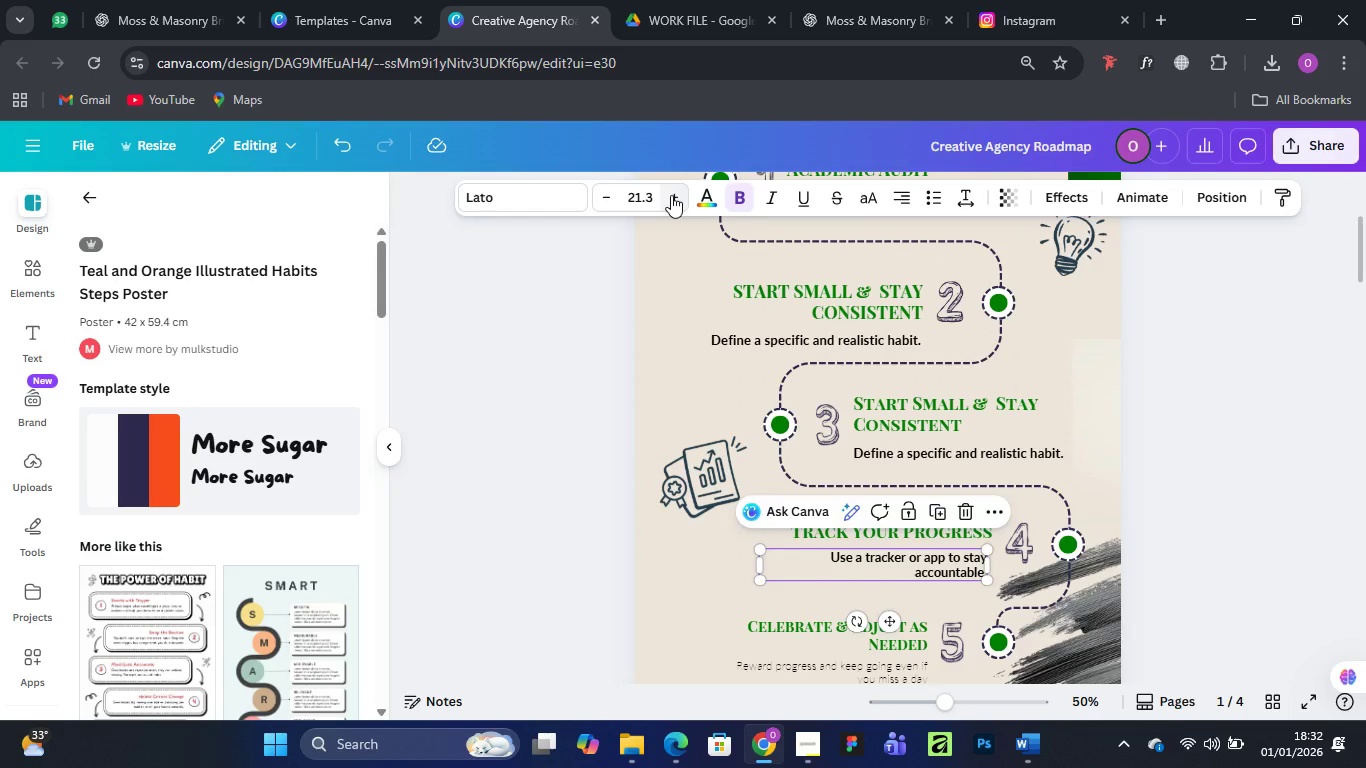 
left_click([671, 195])
 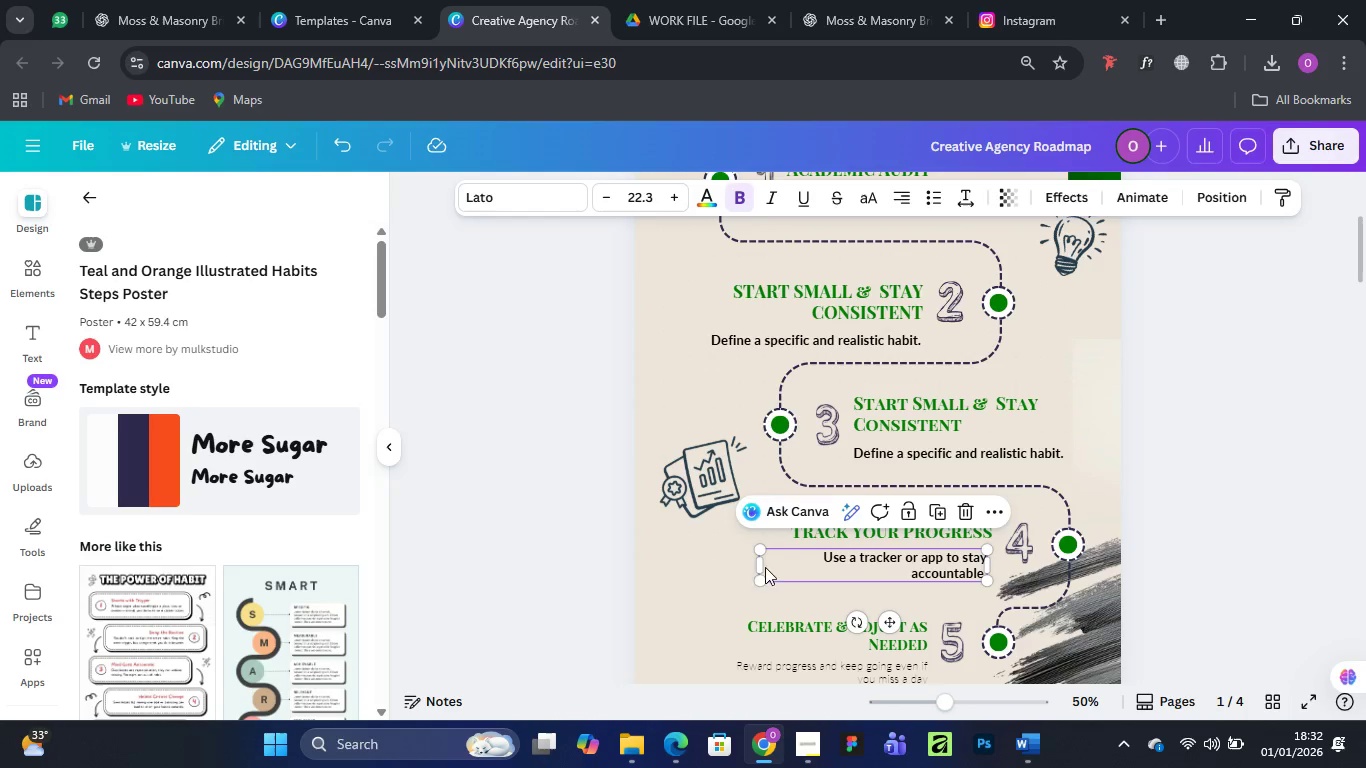 
left_click_drag(start_coordinate=[756, 564], to_coordinate=[733, 562])
 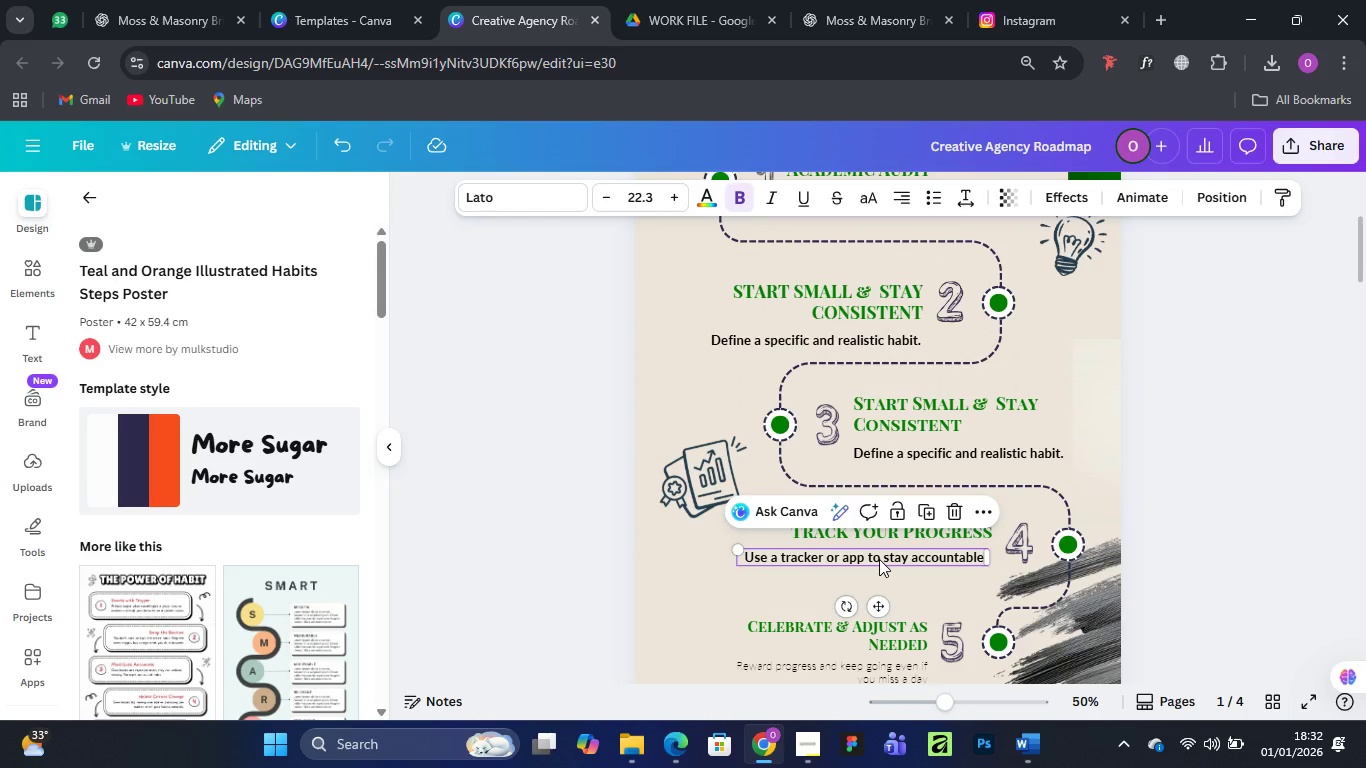 
left_click_drag(start_coordinate=[879, 559], to_coordinate=[886, 561])
 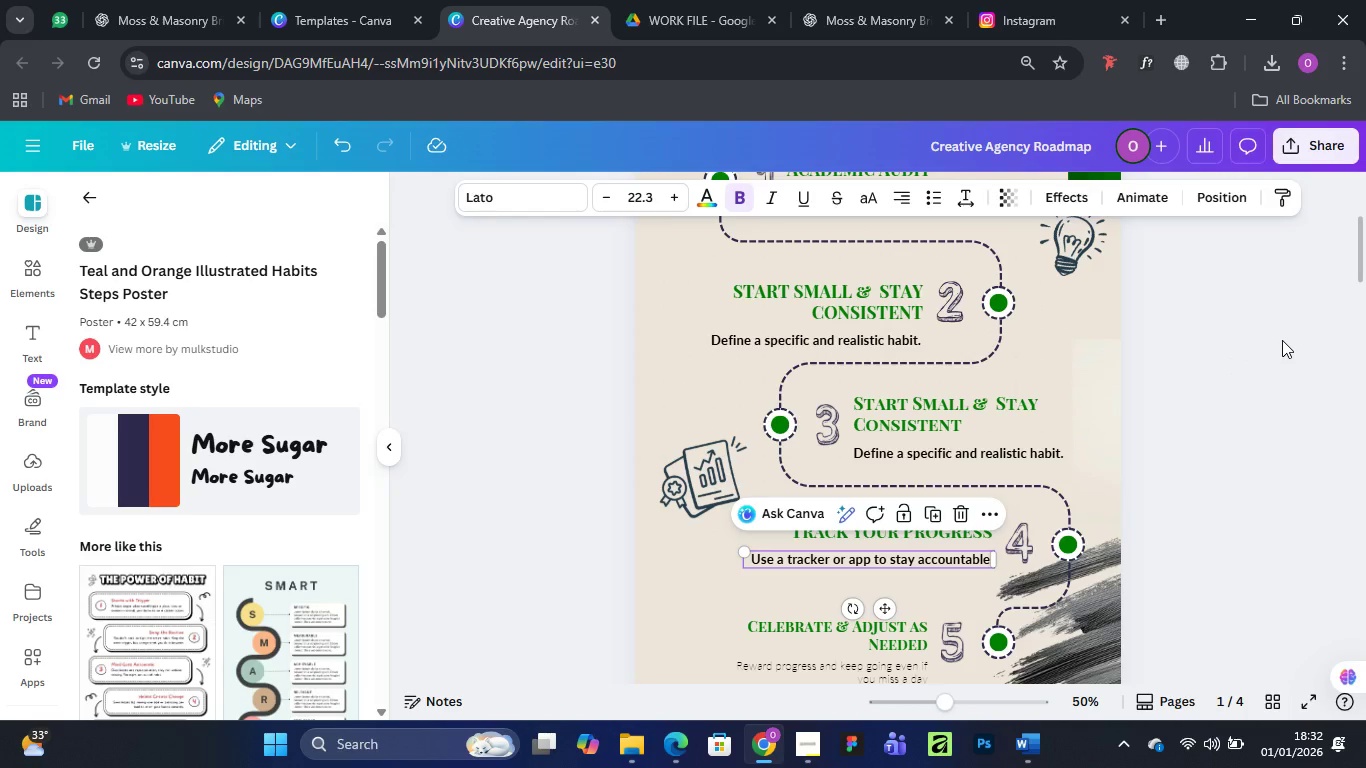 
left_click([1282, 340])
 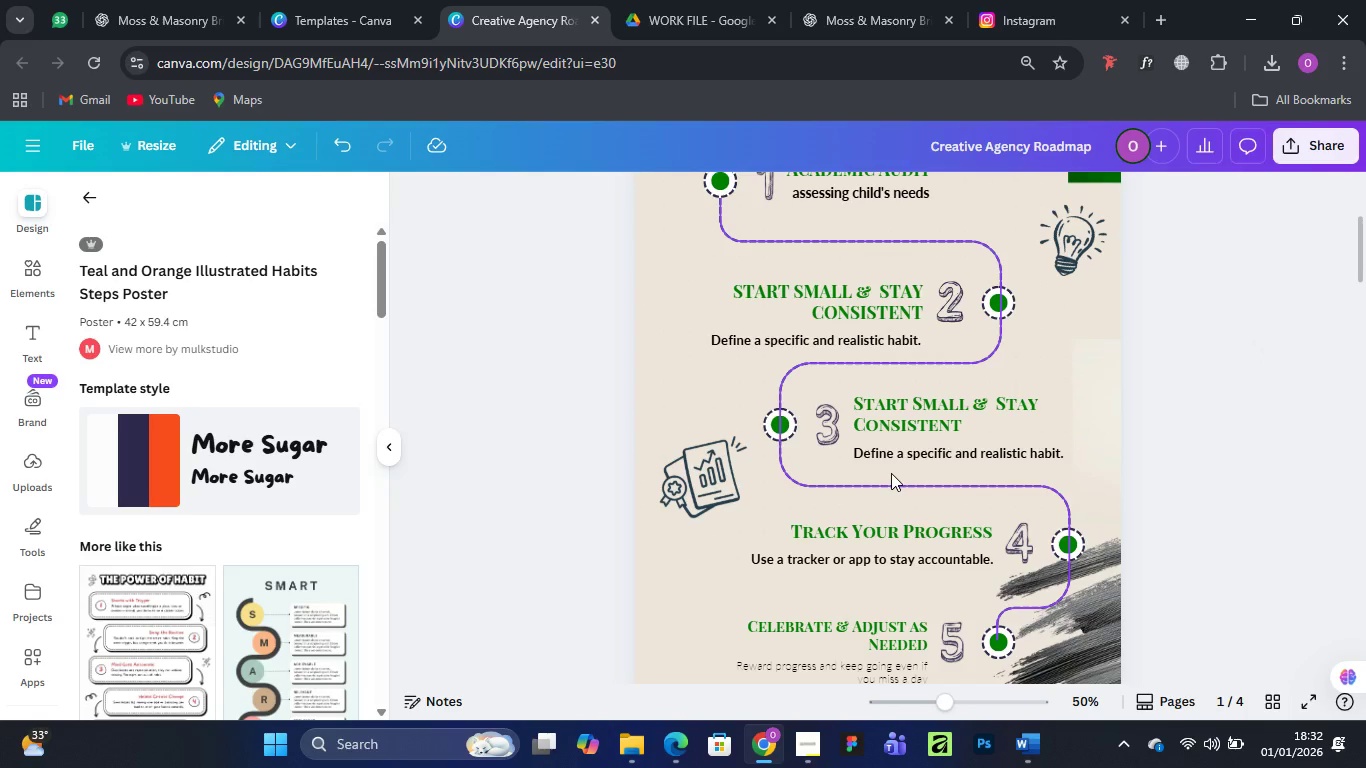 
scroll: coordinate [892, 474], scroll_direction: down, amount: 2.0
 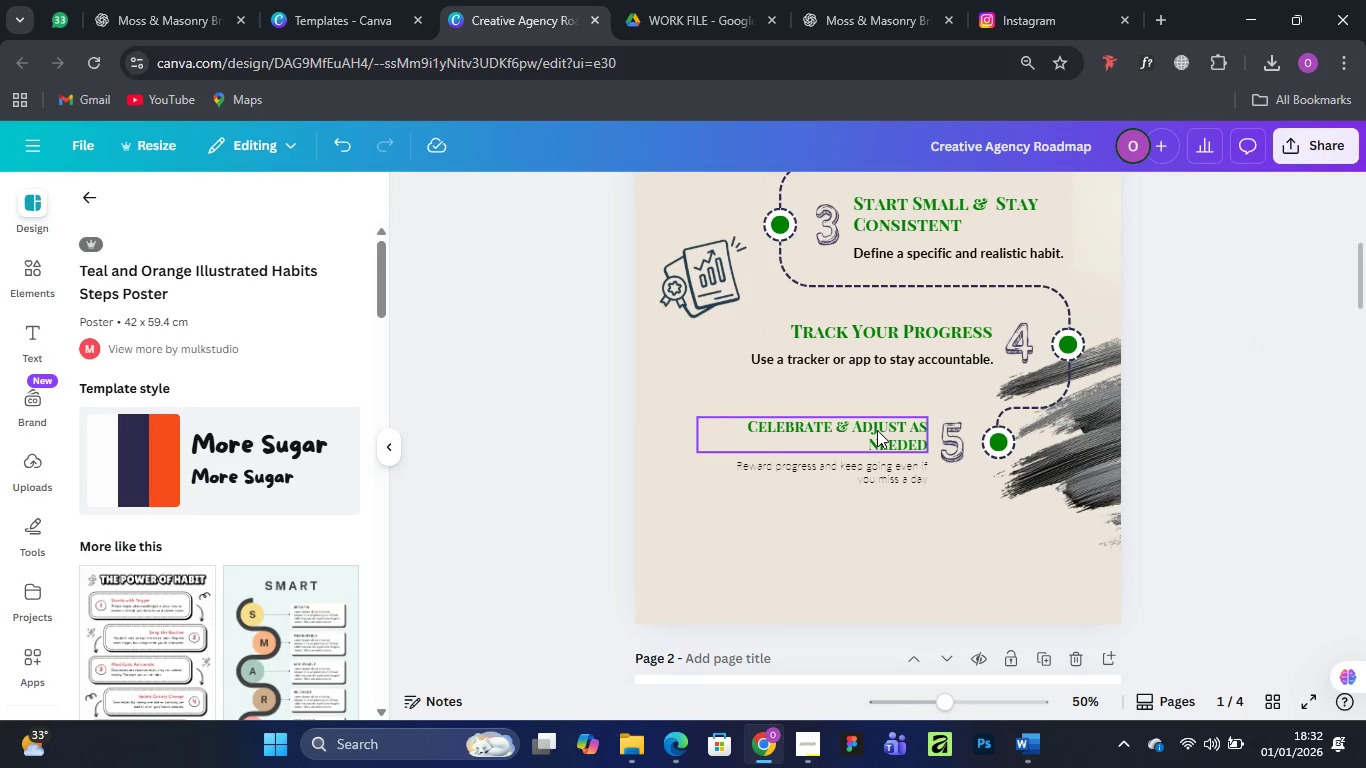 
left_click([877, 430])
 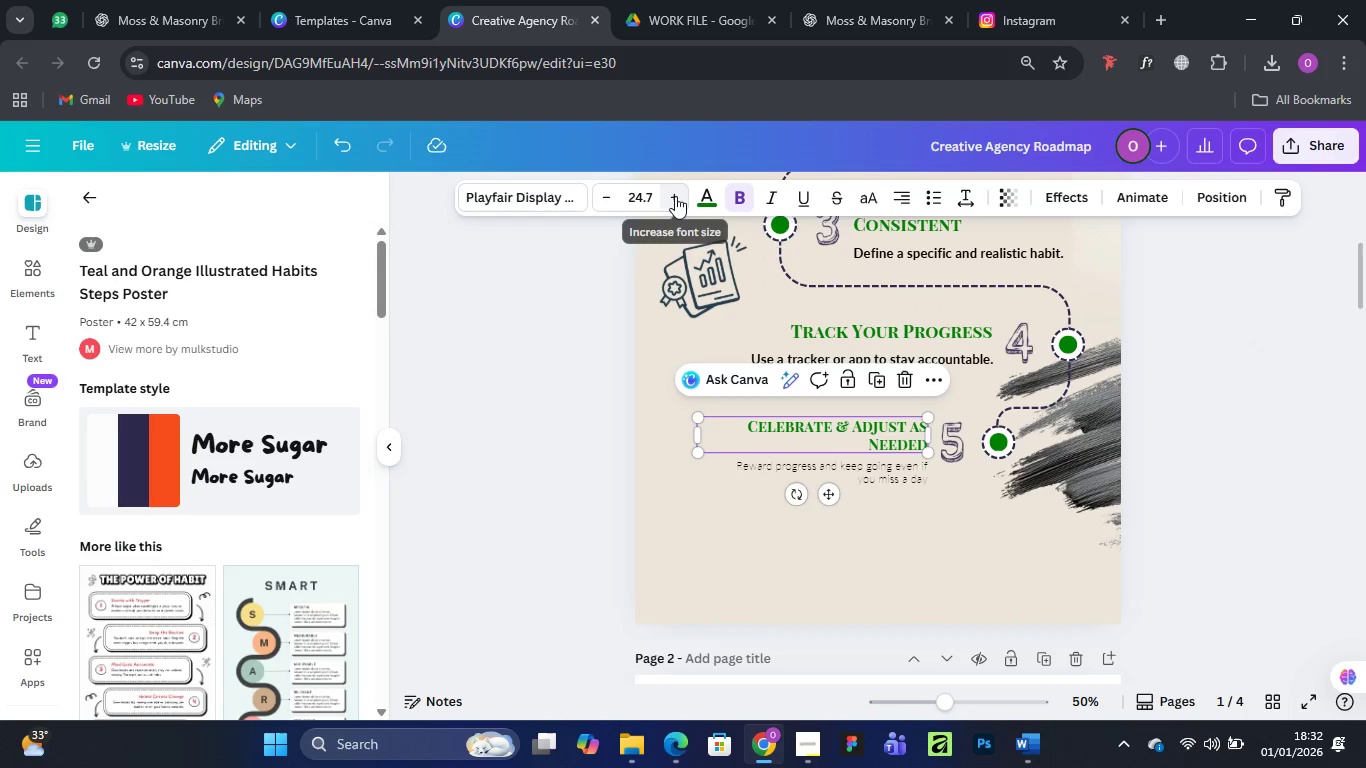 
double_click([674, 195])
 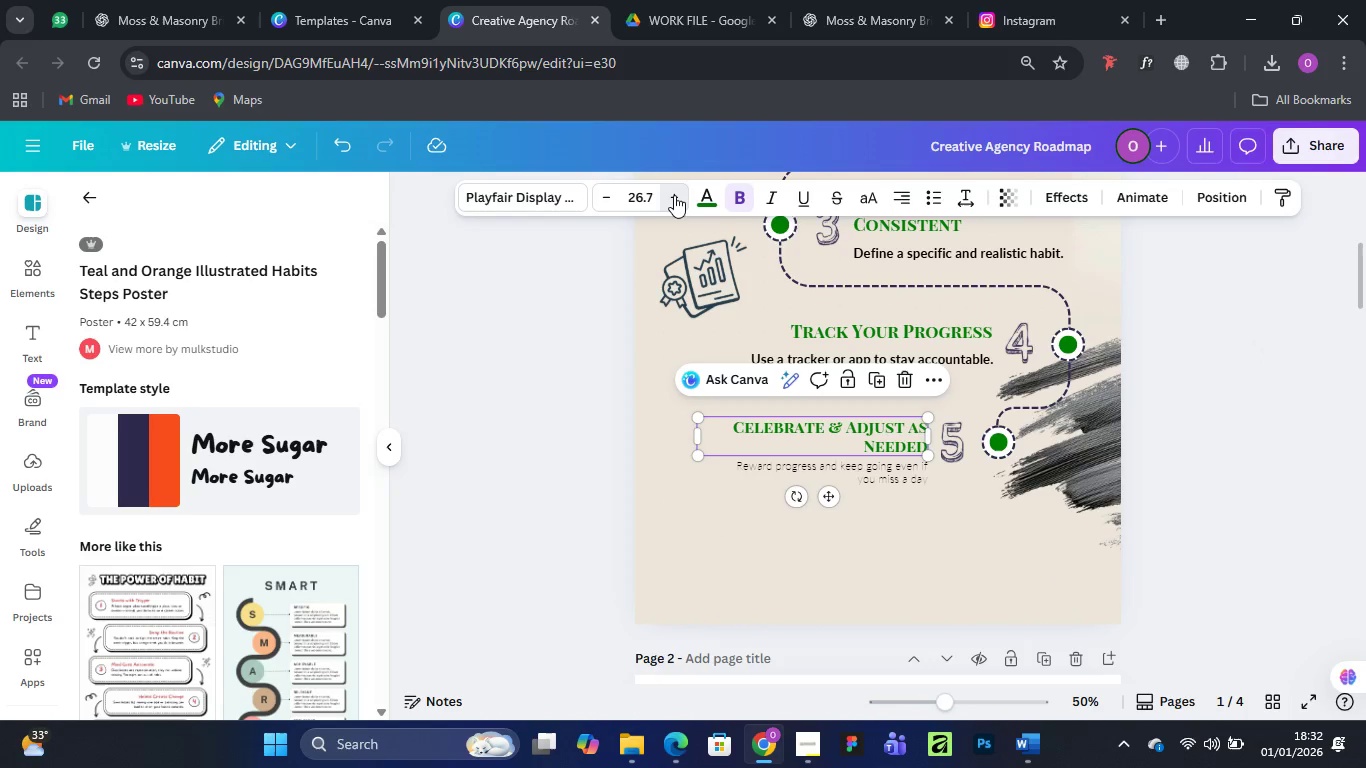 
triple_click([674, 195])
 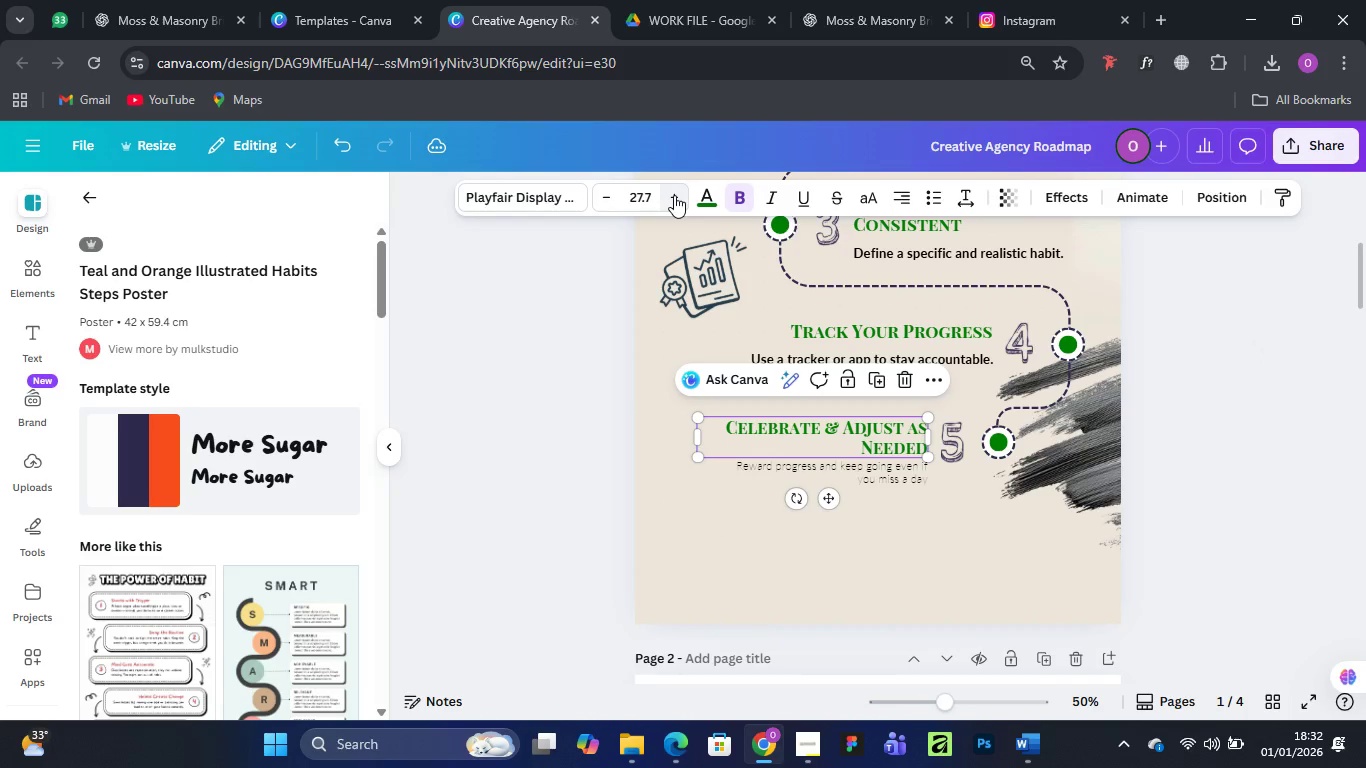 
left_click([674, 195])
 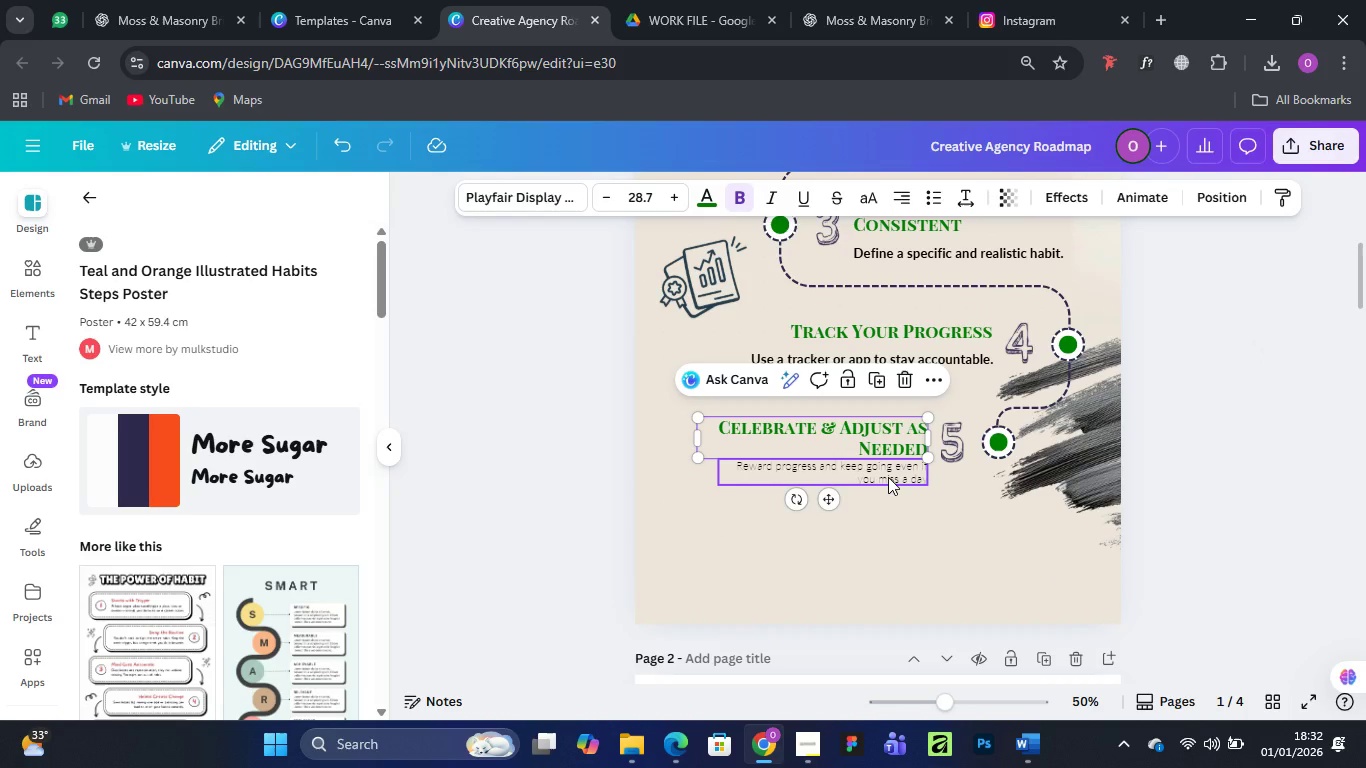 
left_click_drag(start_coordinate=[888, 477], to_coordinate=[892, 490])
 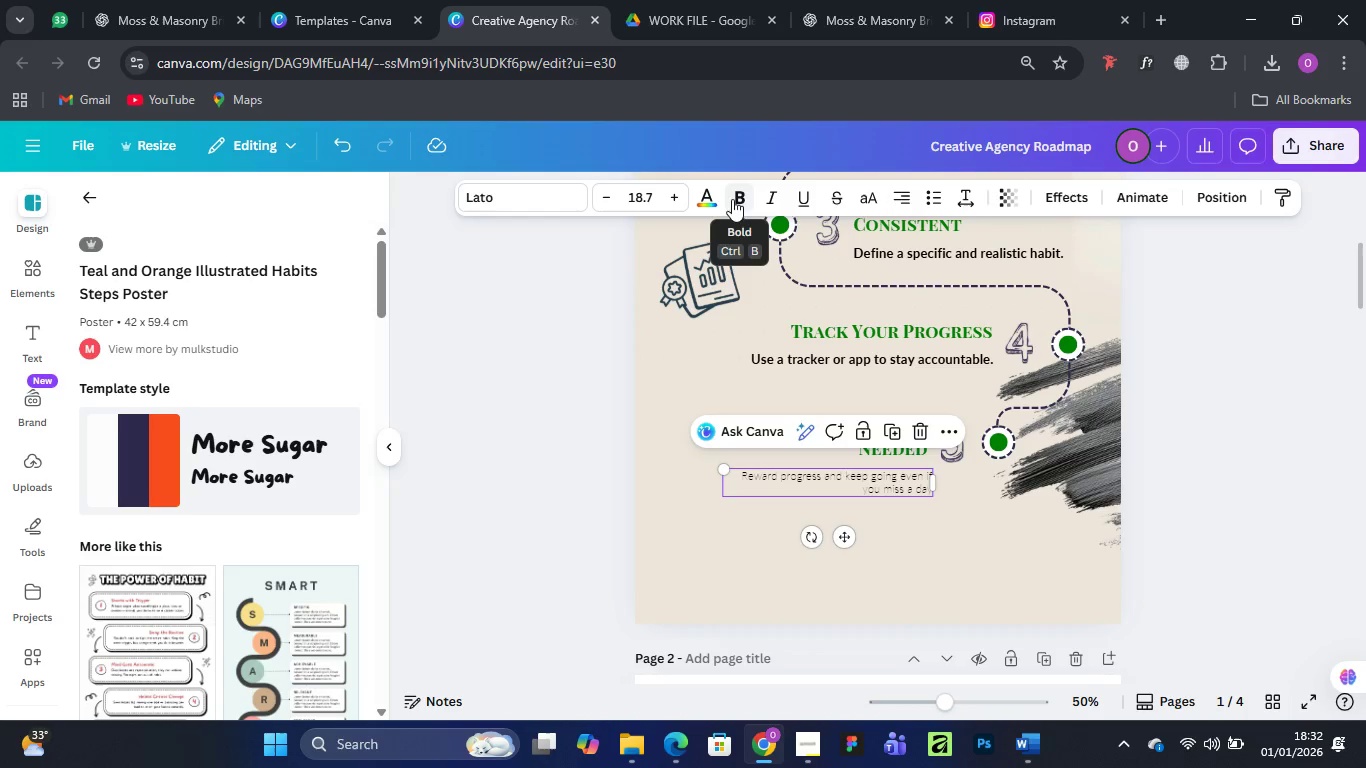 
left_click([736, 197])
 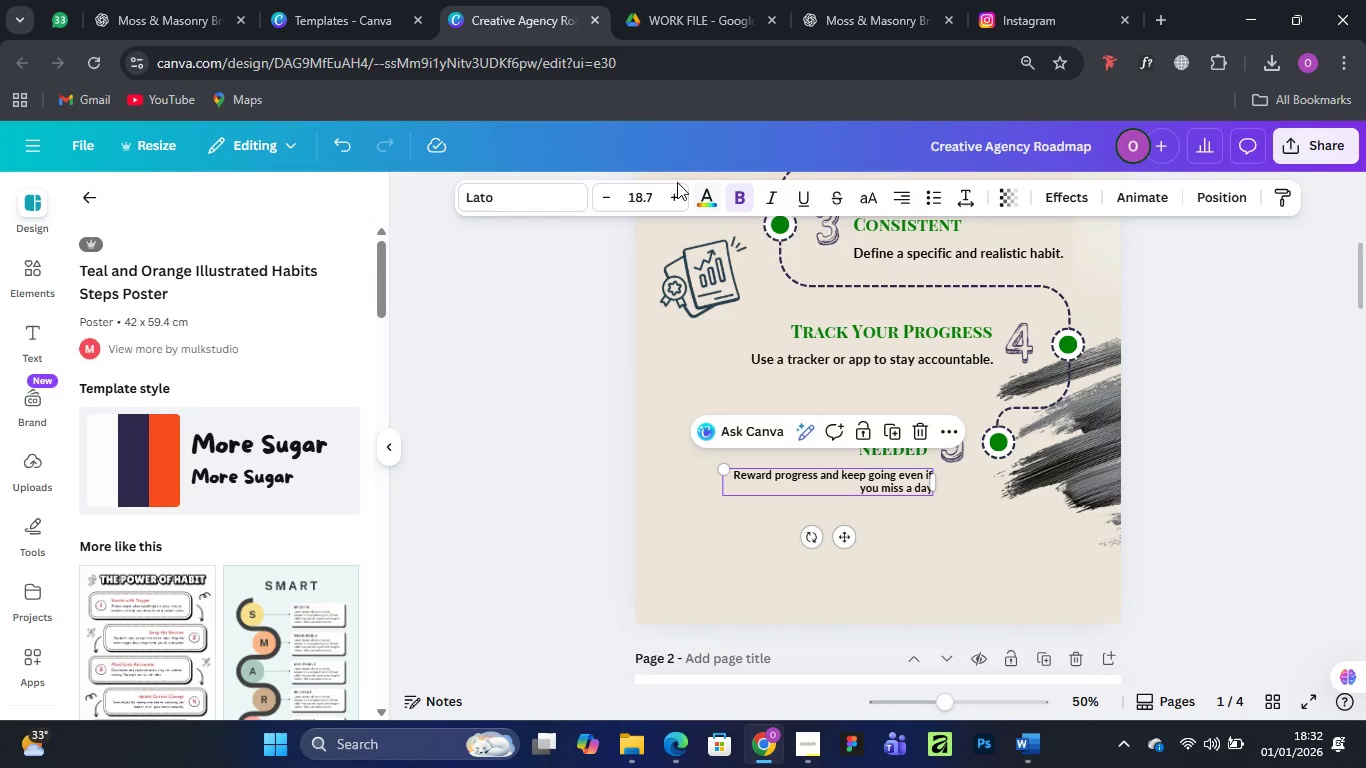 
wait(5.17)
 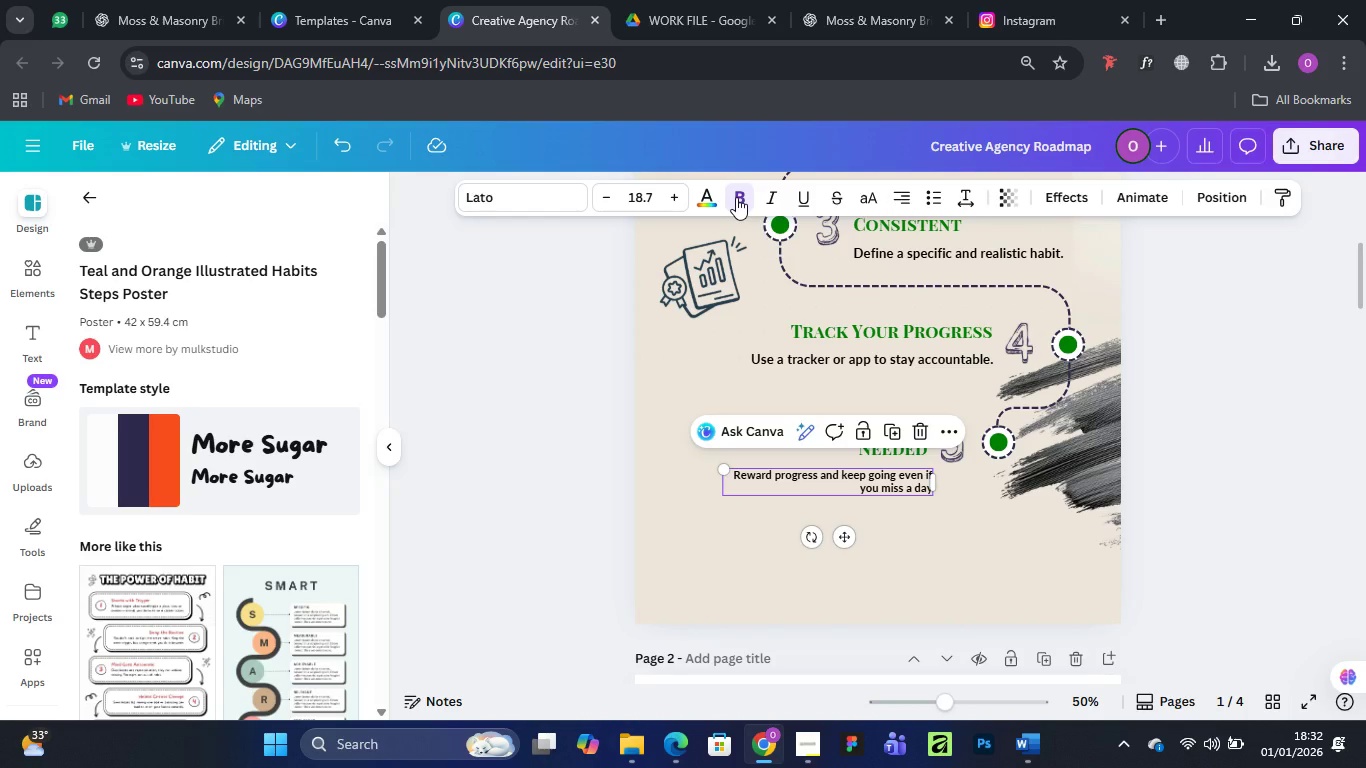 
double_click([668, 194])
 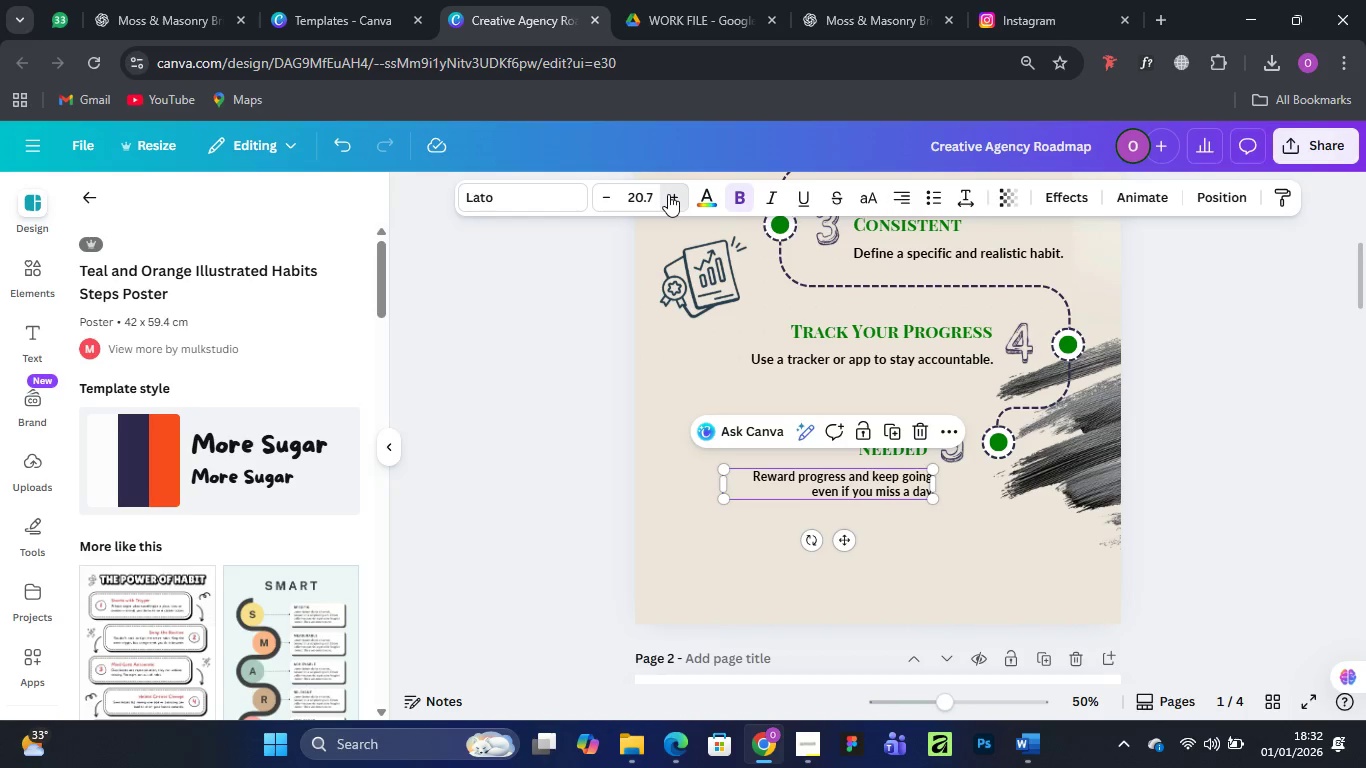 
left_click([668, 194])
 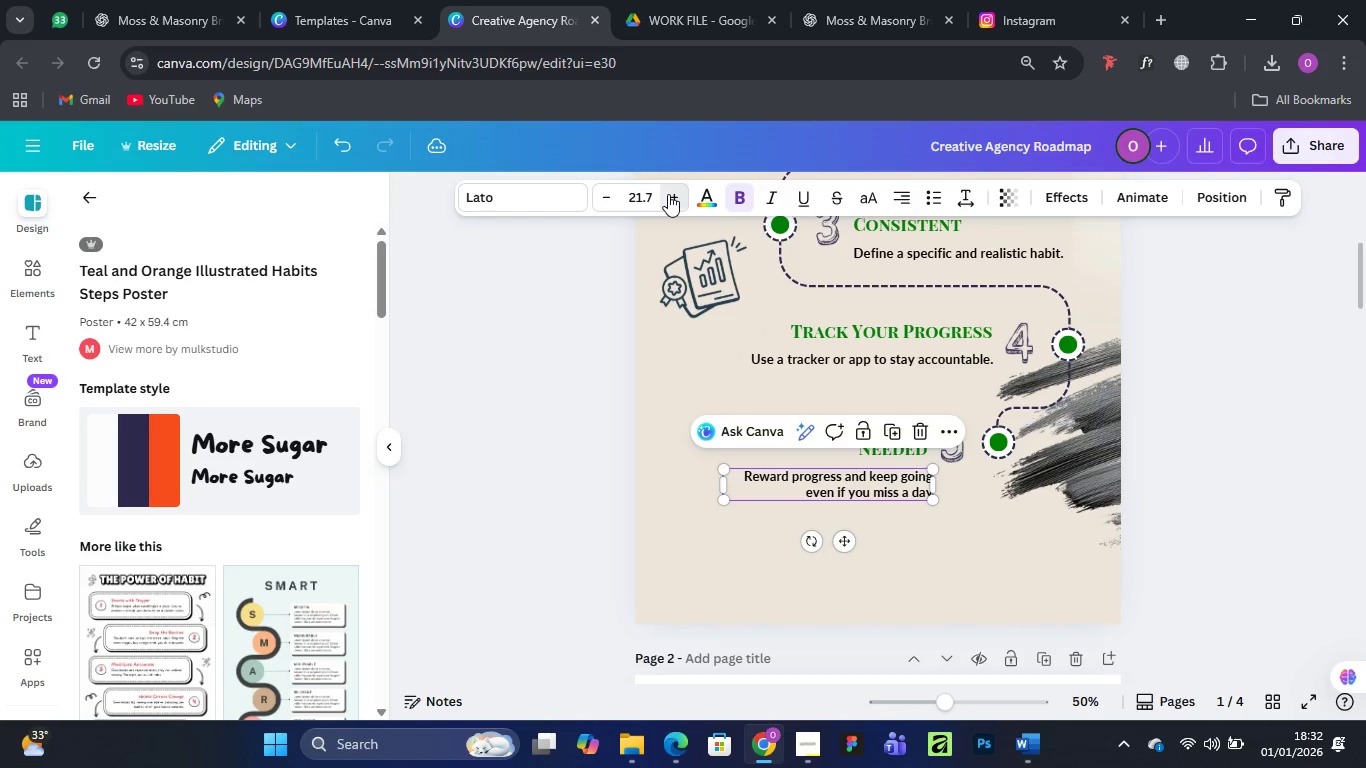 
left_click([668, 194])
 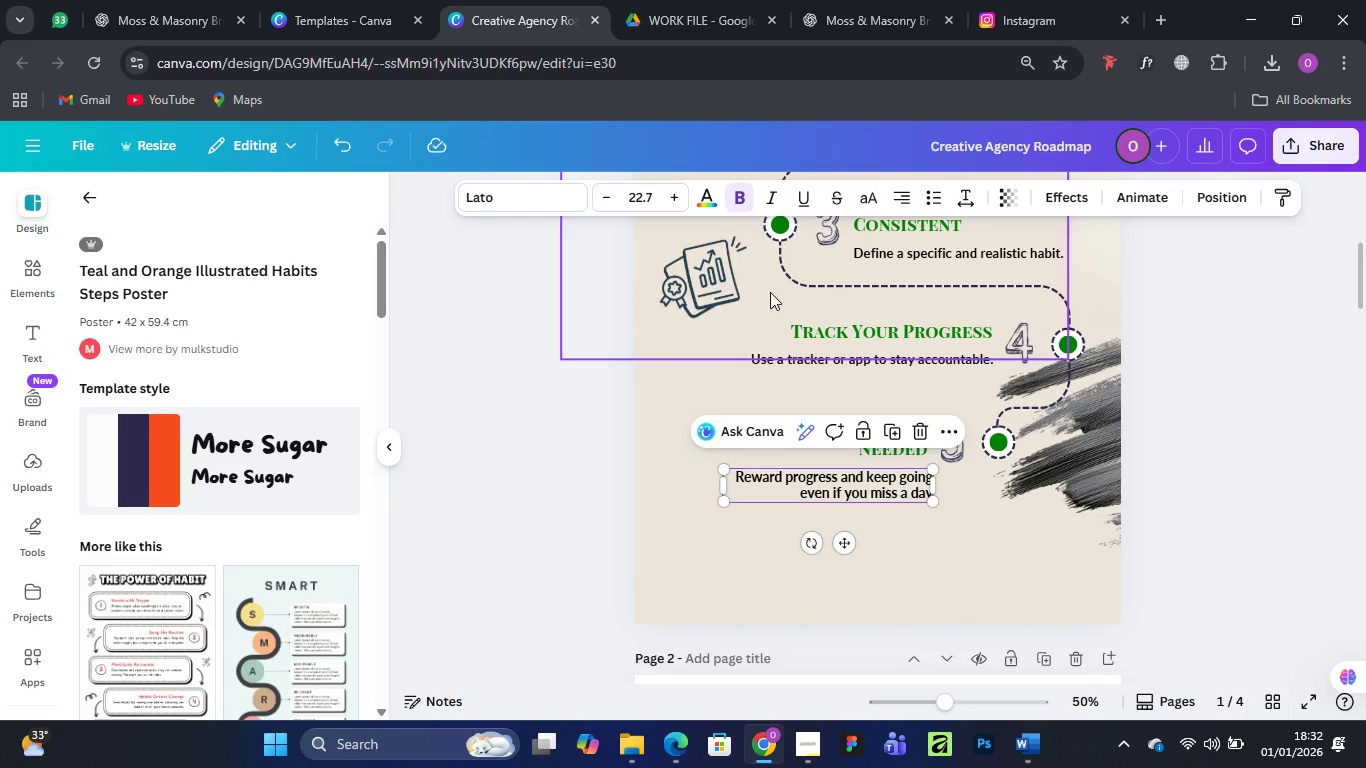 
wait(8.56)
 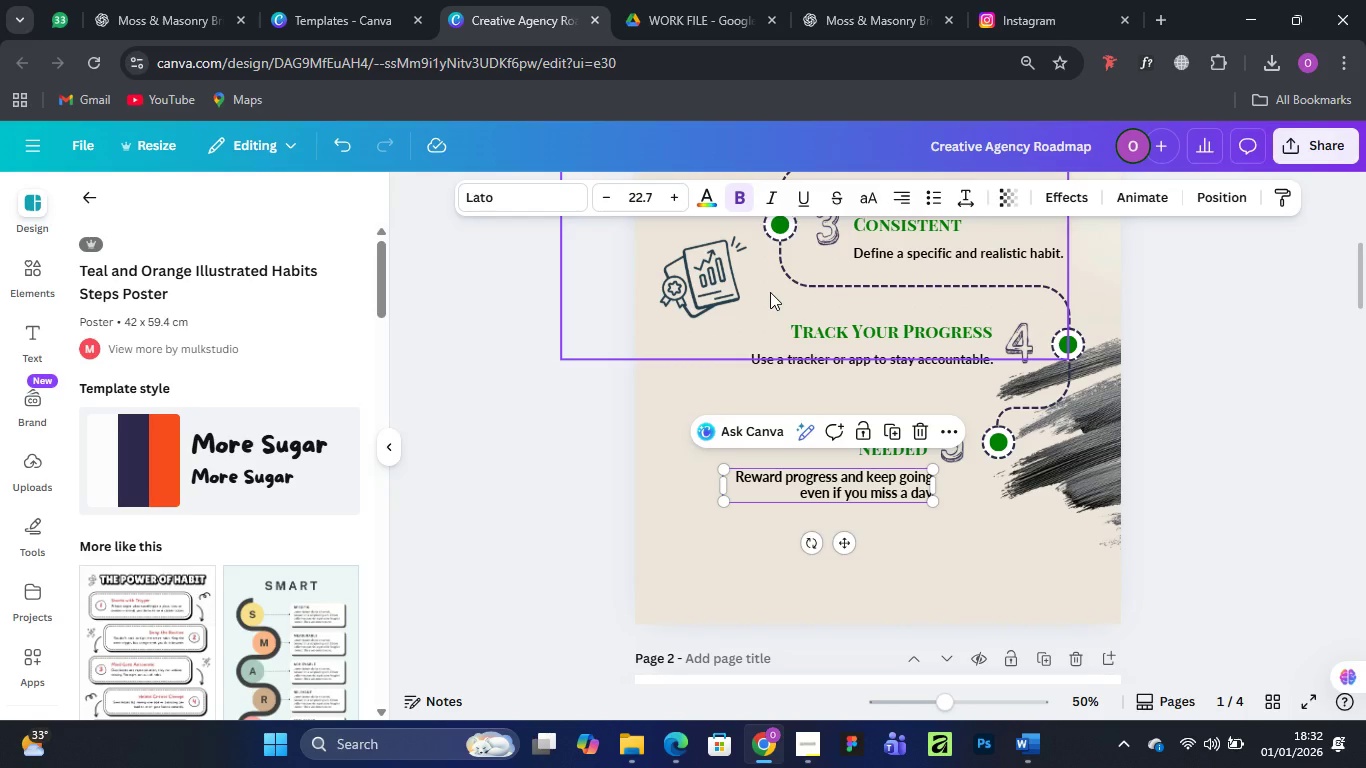 
left_click([1223, 324])
 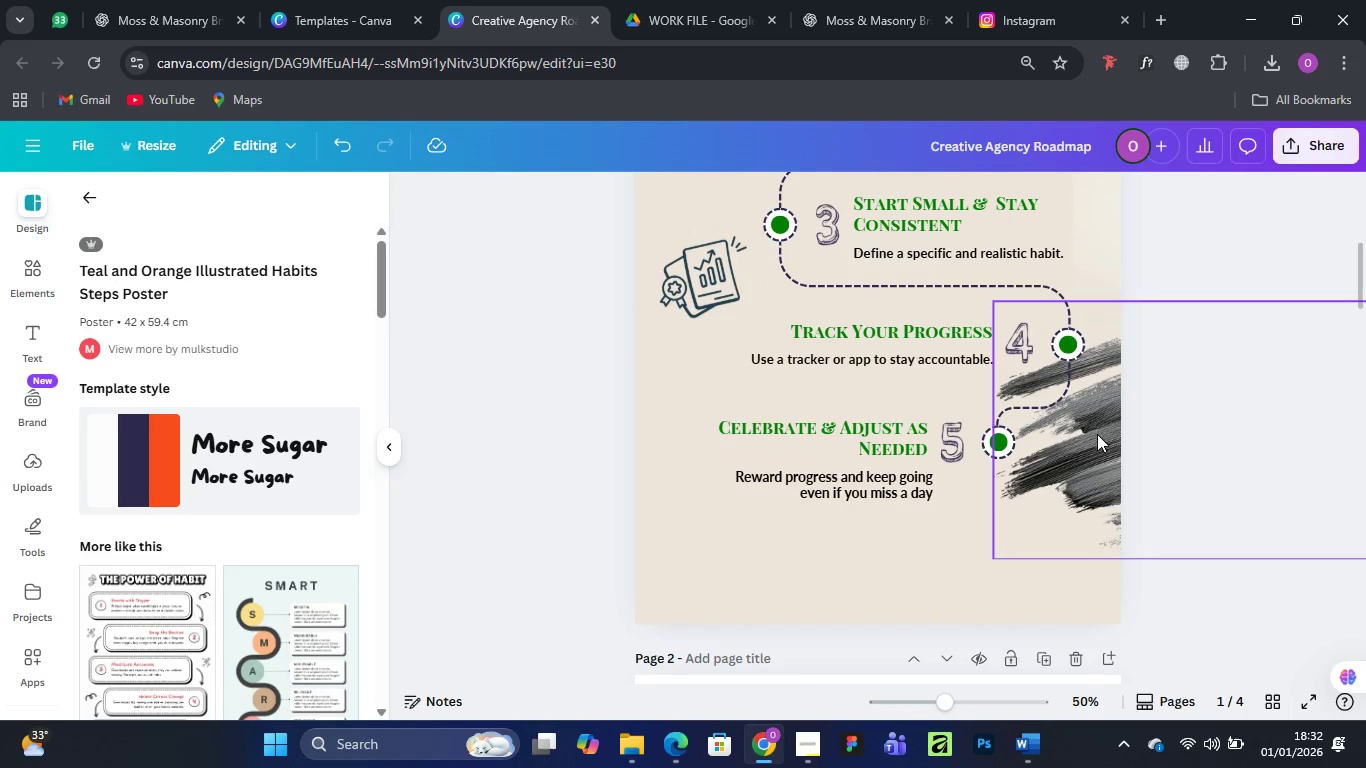 
left_click_drag(start_coordinate=[1097, 433], to_coordinate=[1120, 524])
 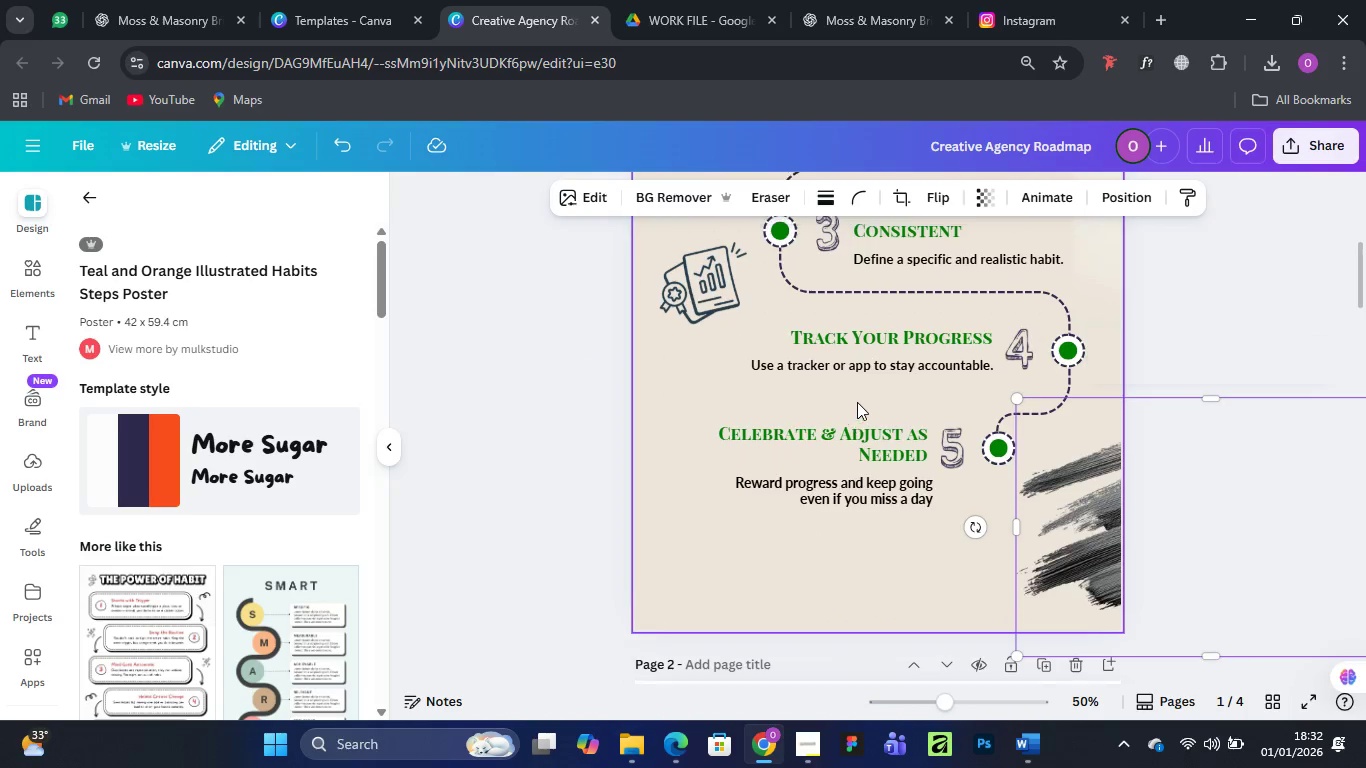 
scroll: coordinate [882, 386], scroll_direction: up, amount: 9.0
 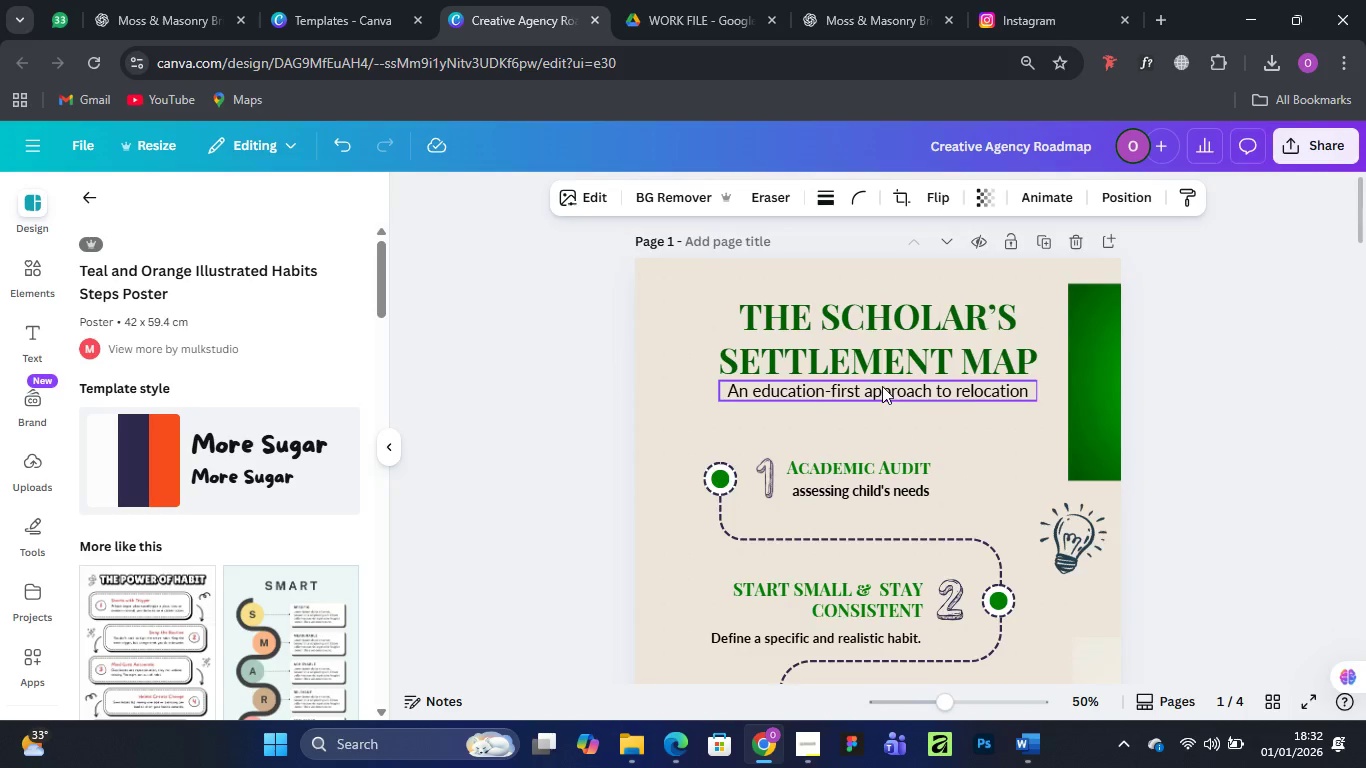 
scroll: coordinate [882, 386], scroll_direction: down, amount: 6.0
 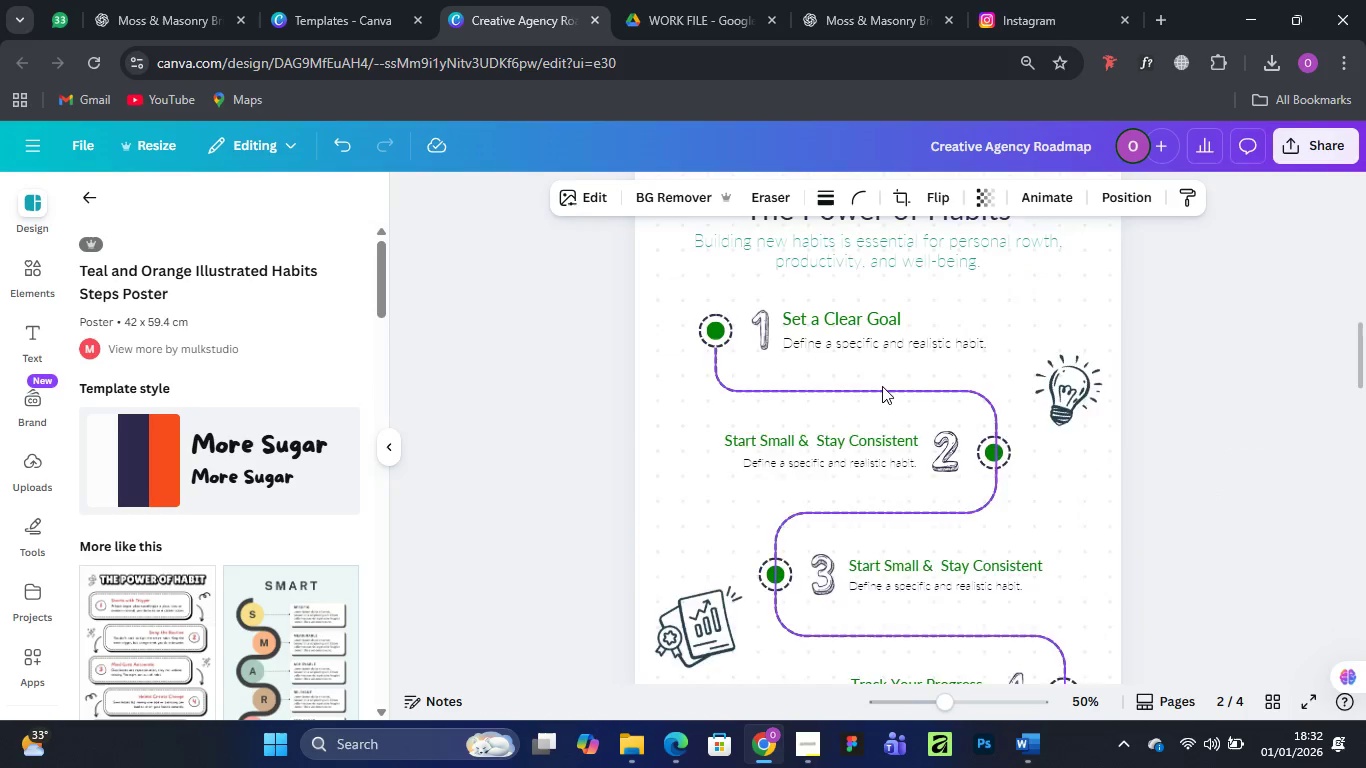 
scroll: coordinate [882, 386], scroll_direction: up, amount: 2.0
 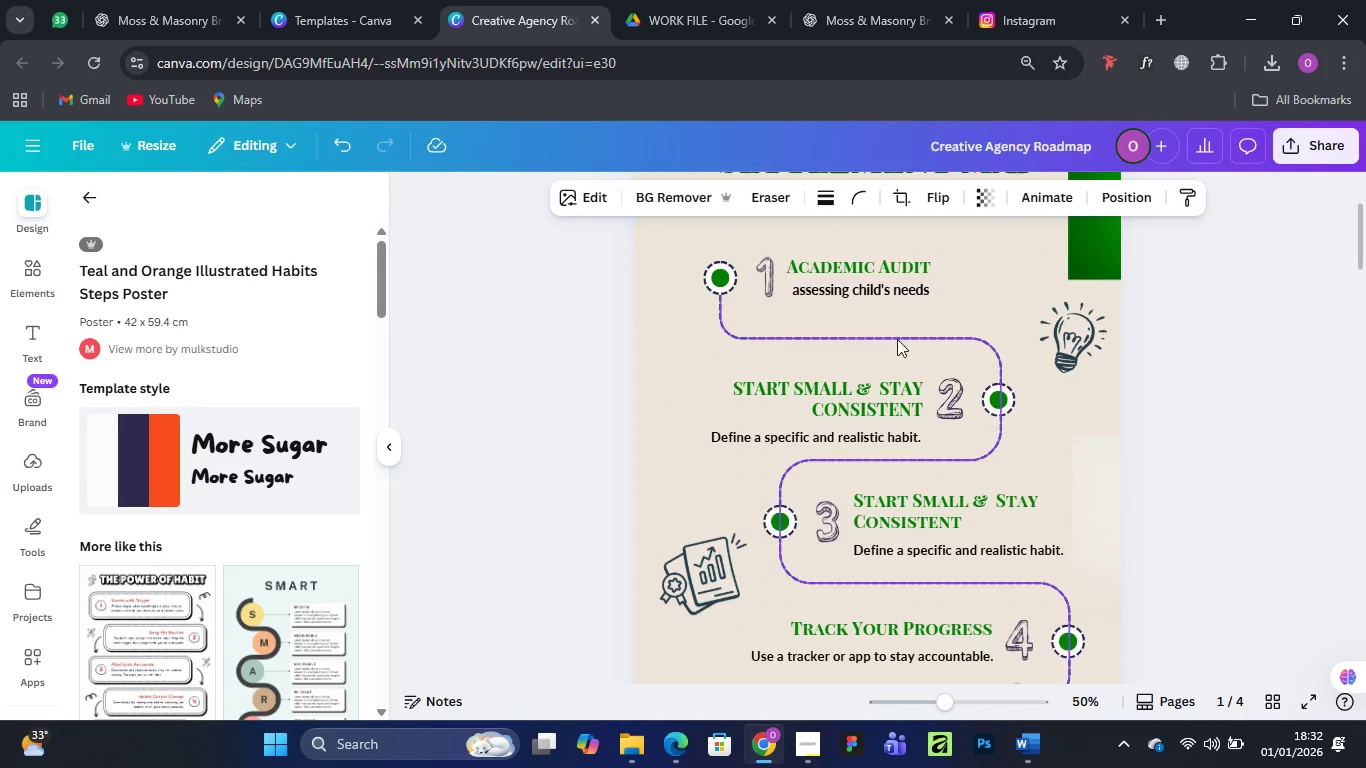 
wait(6.38)
 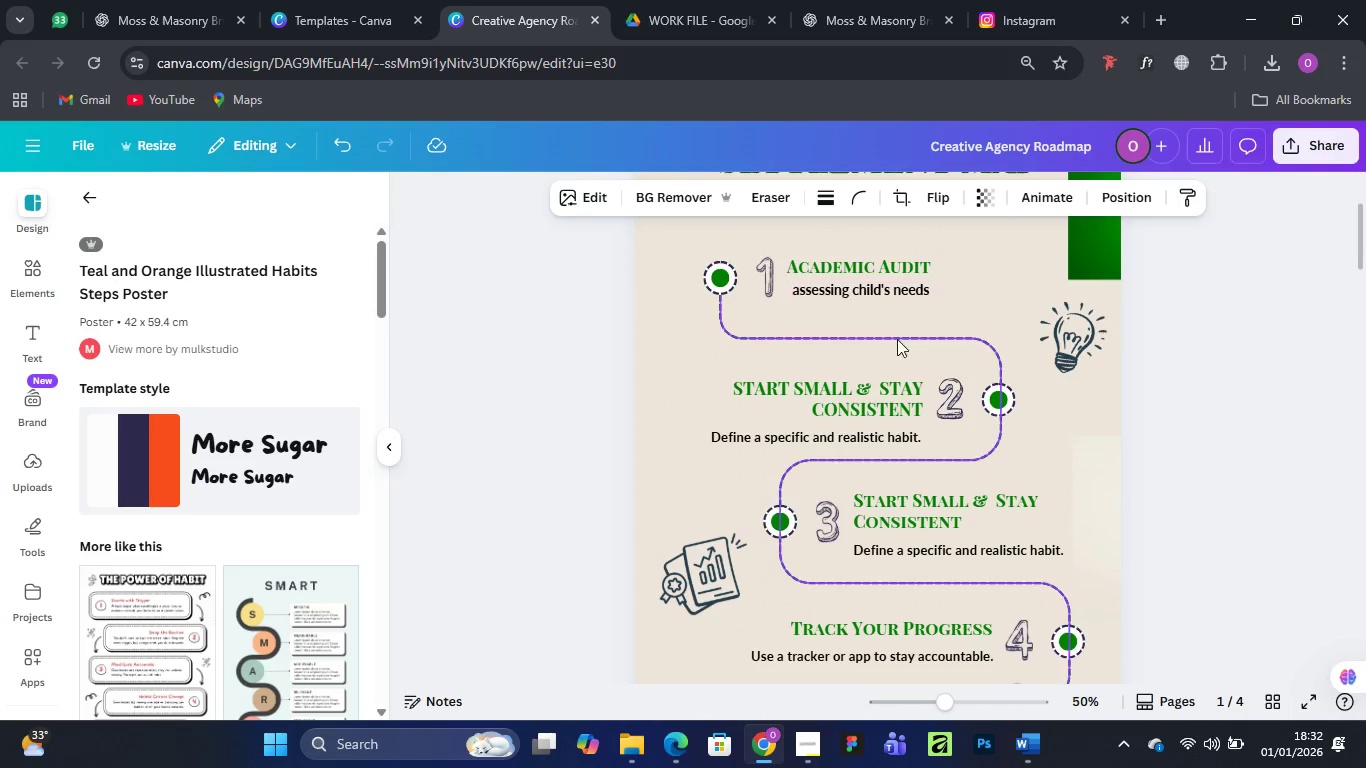 
scroll: coordinate [781, 449], scroll_direction: down, amount: 2.0
 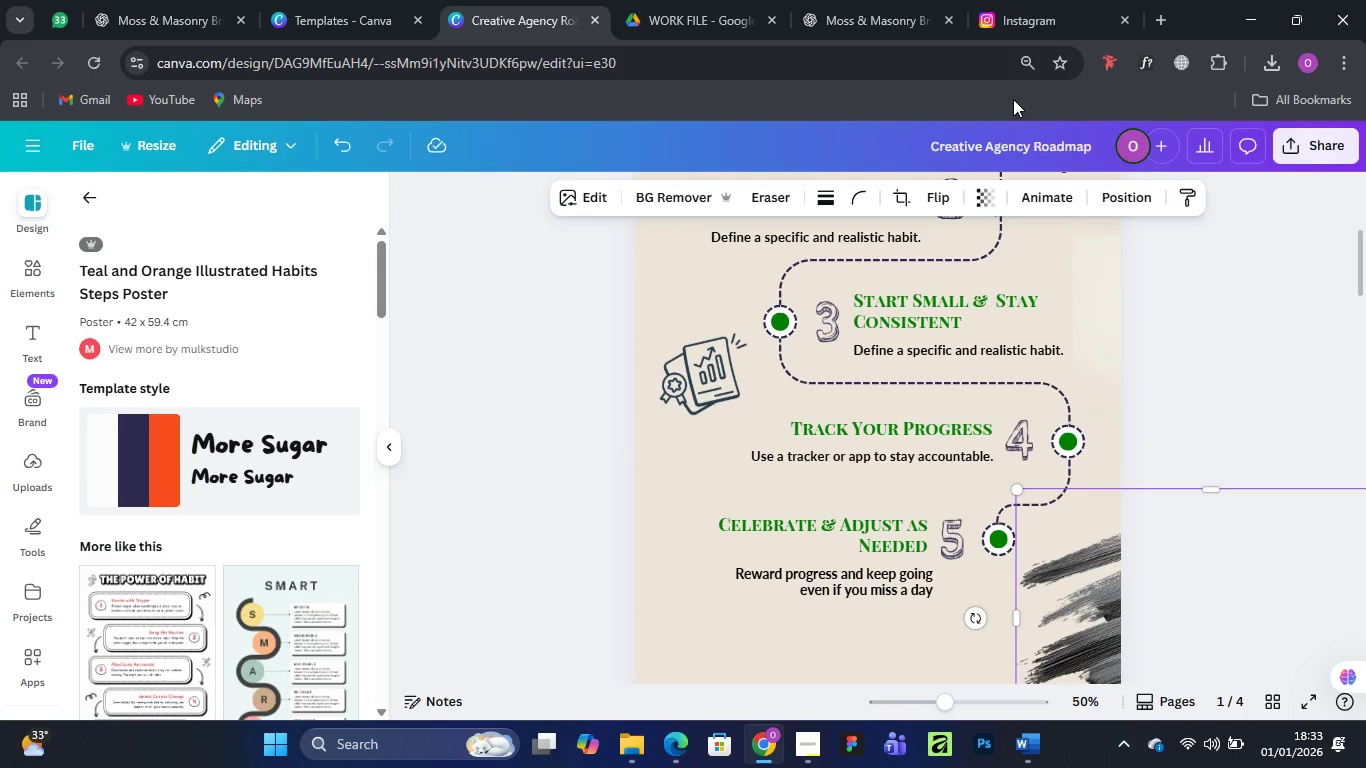 
scroll: coordinate [834, 346], scroll_direction: up, amount: 2.0
 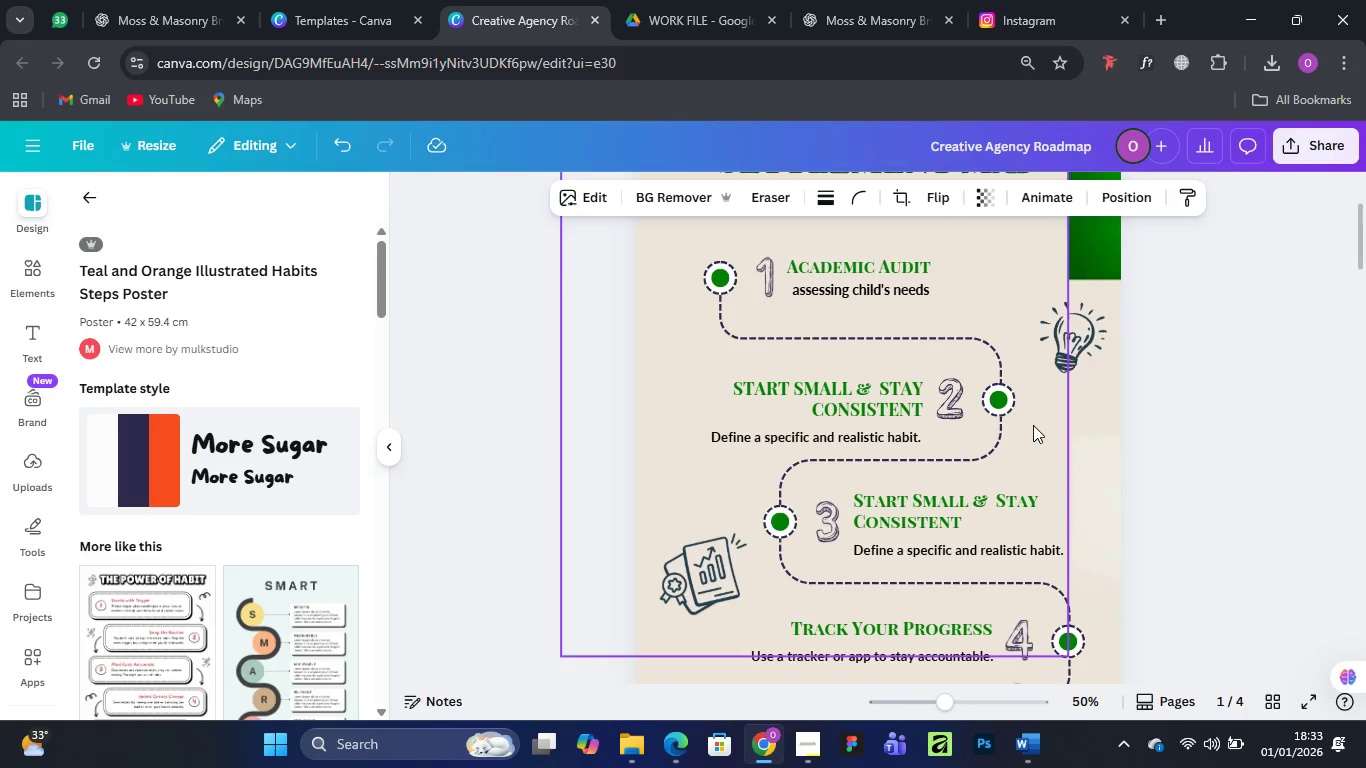 
left_click_drag(start_coordinate=[1064, 342], to_coordinate=[1063, 403])
 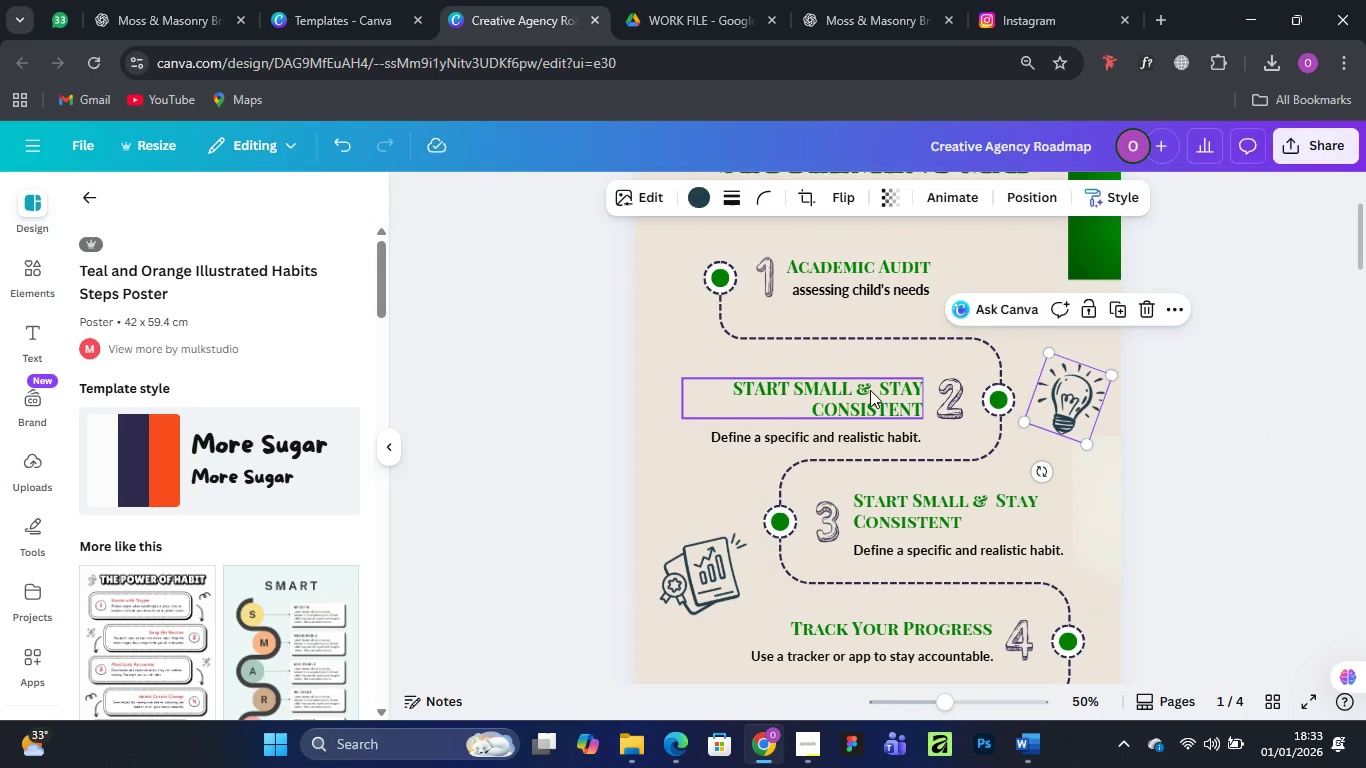 
wait(5.45)
 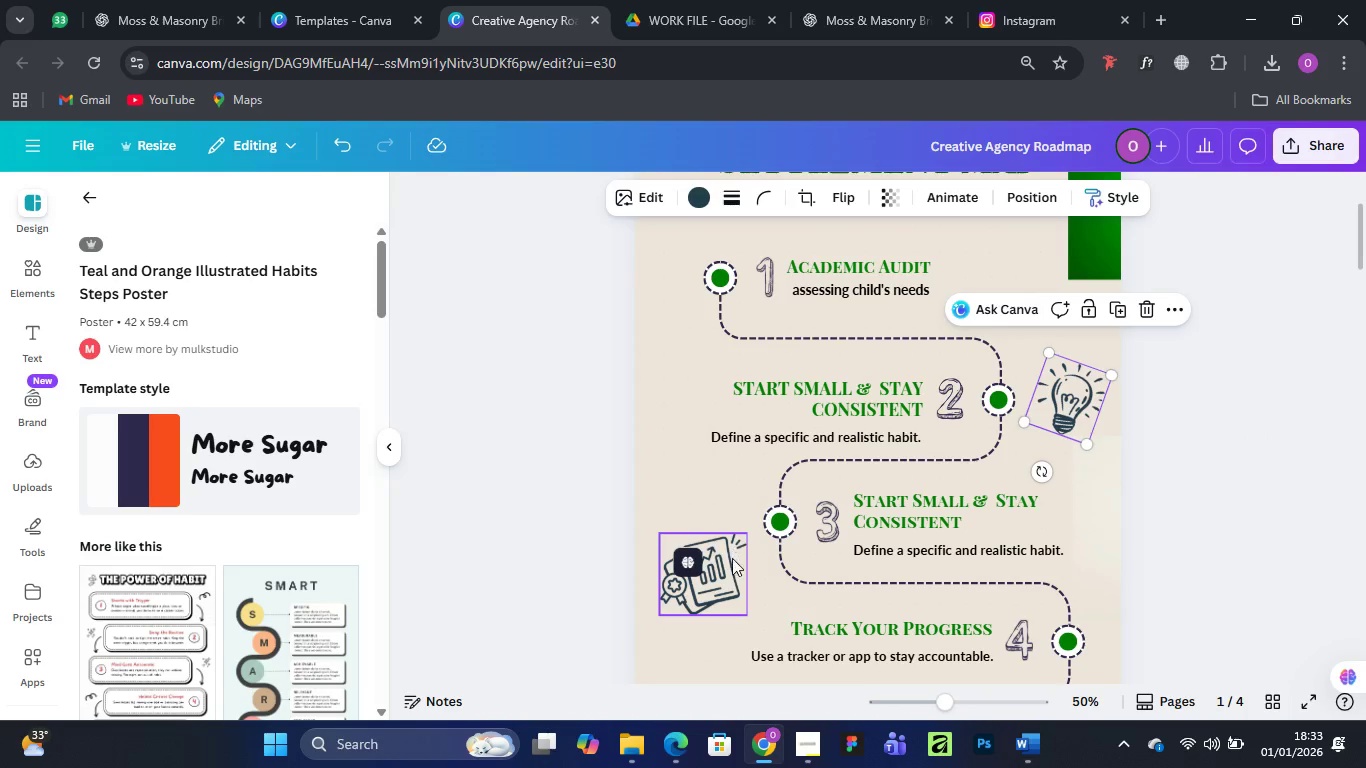 
left_click([885, 272])
 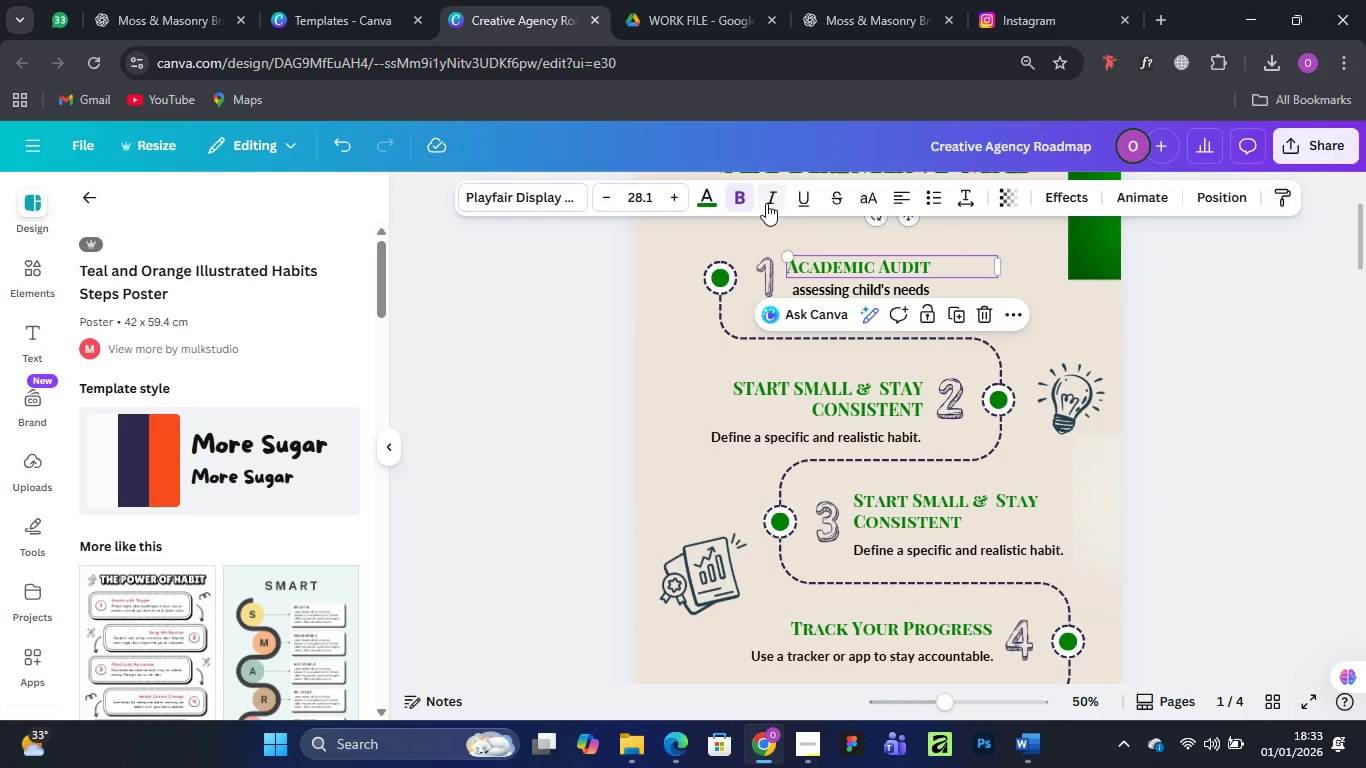 
left_click([730, 196])
 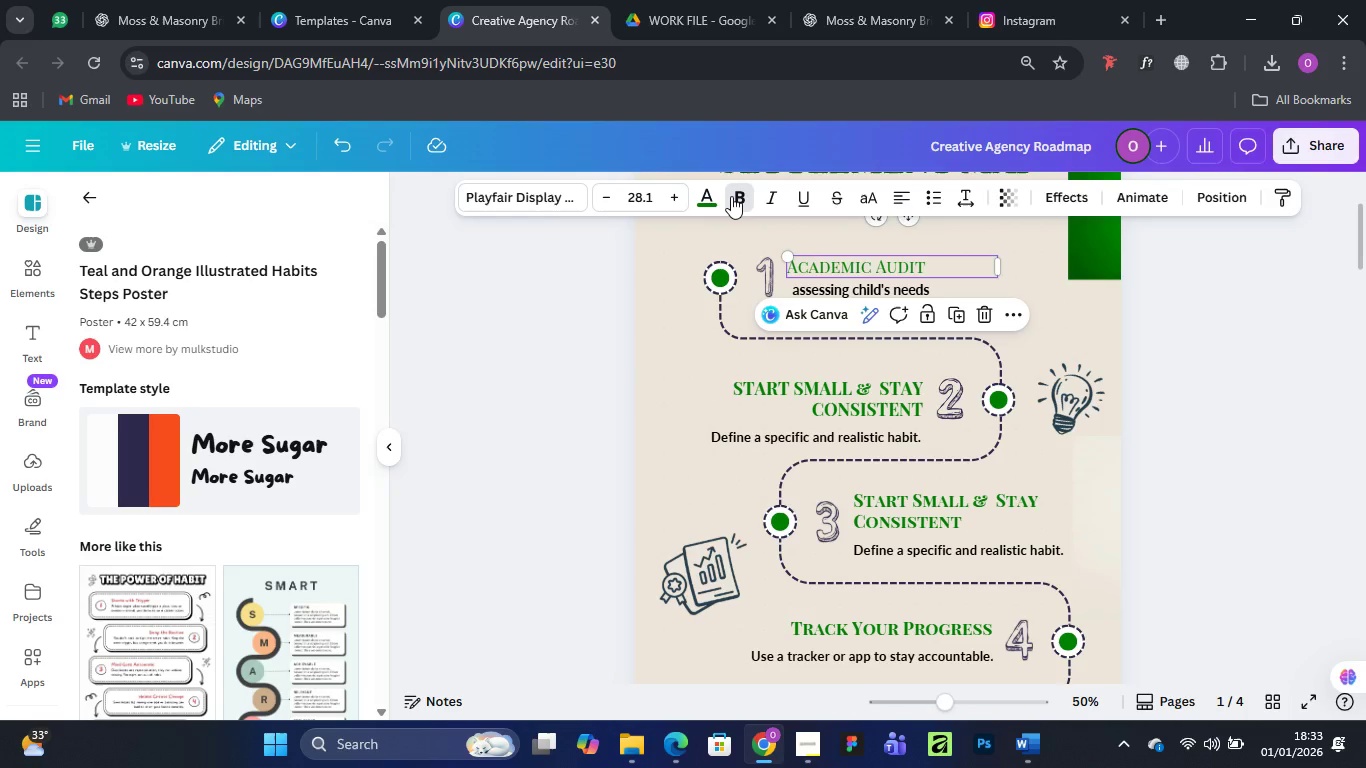 
left_click([731, 196])
 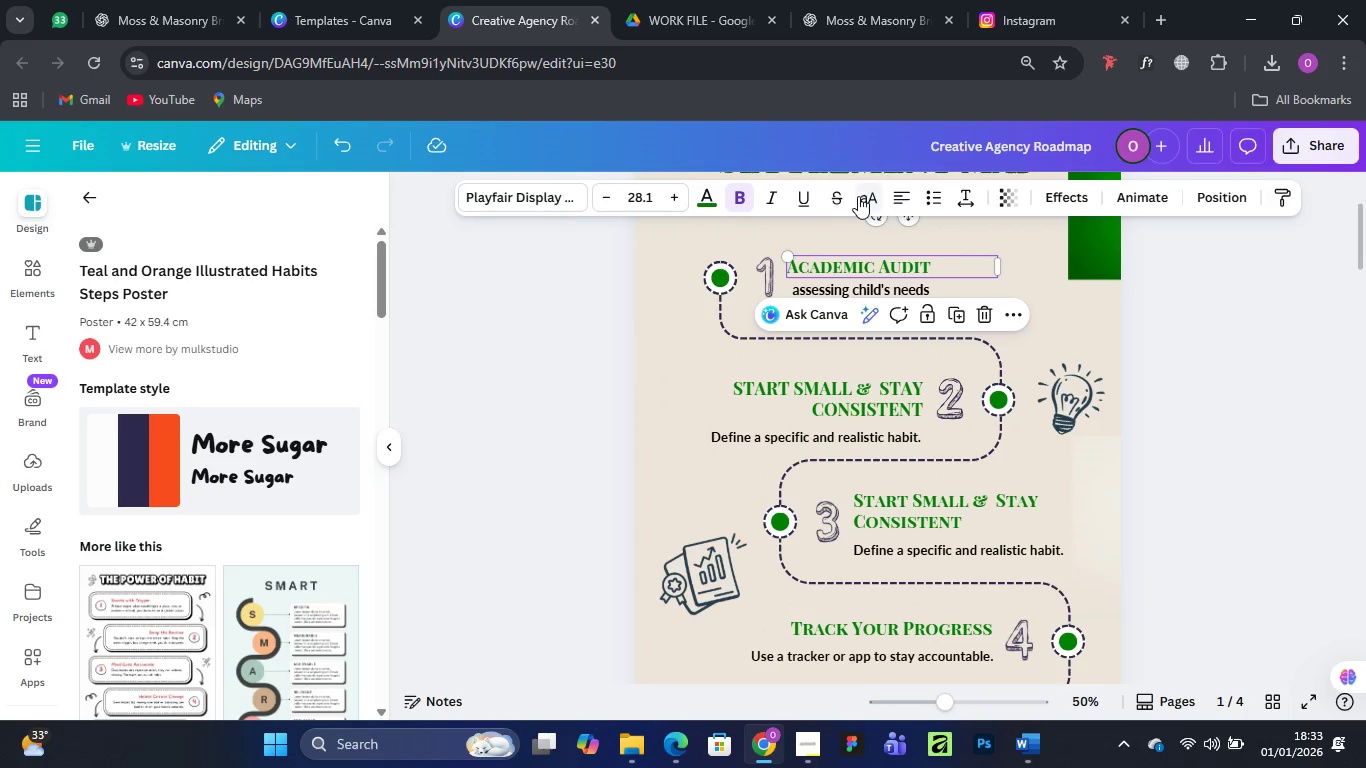 
left_click([872, 200])
 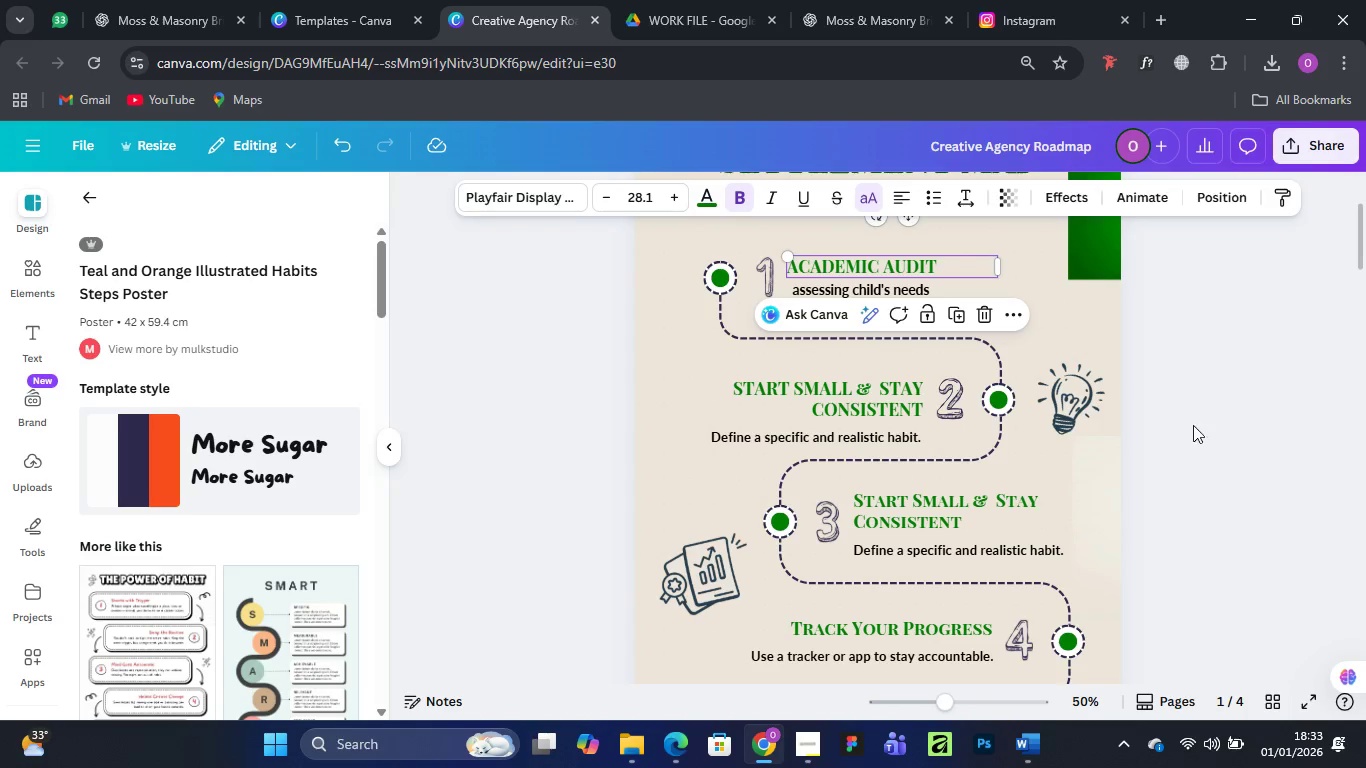 
left_click([1216, 375])
 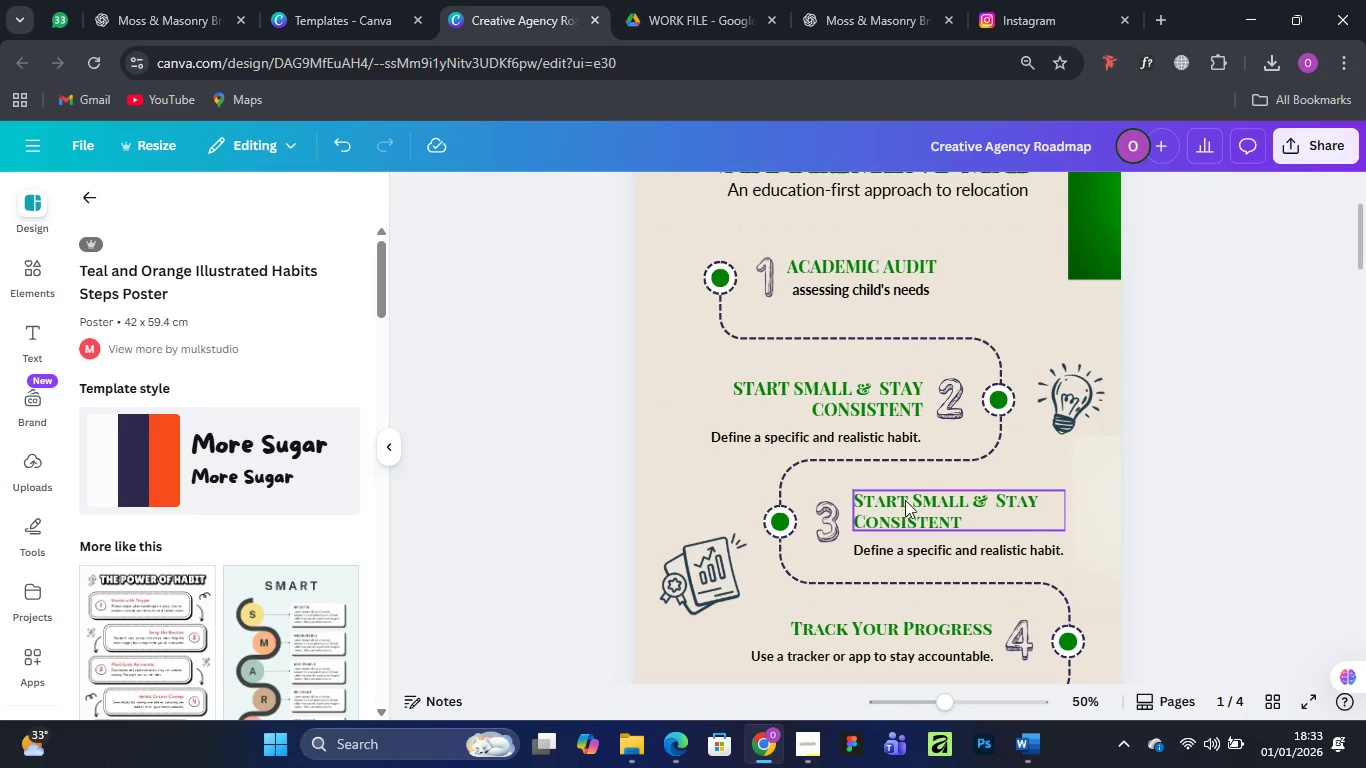 
left_click([905, 500])
 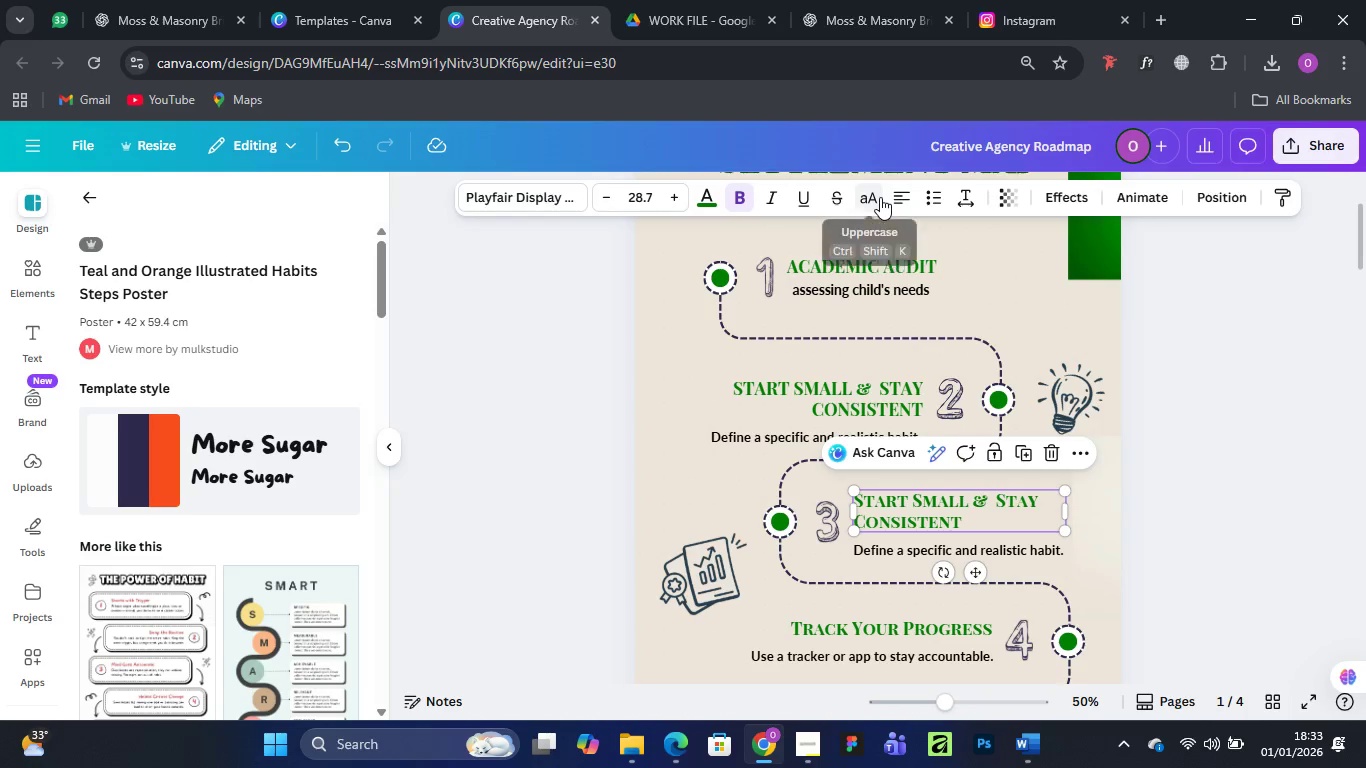 
left_click([880, 198])
 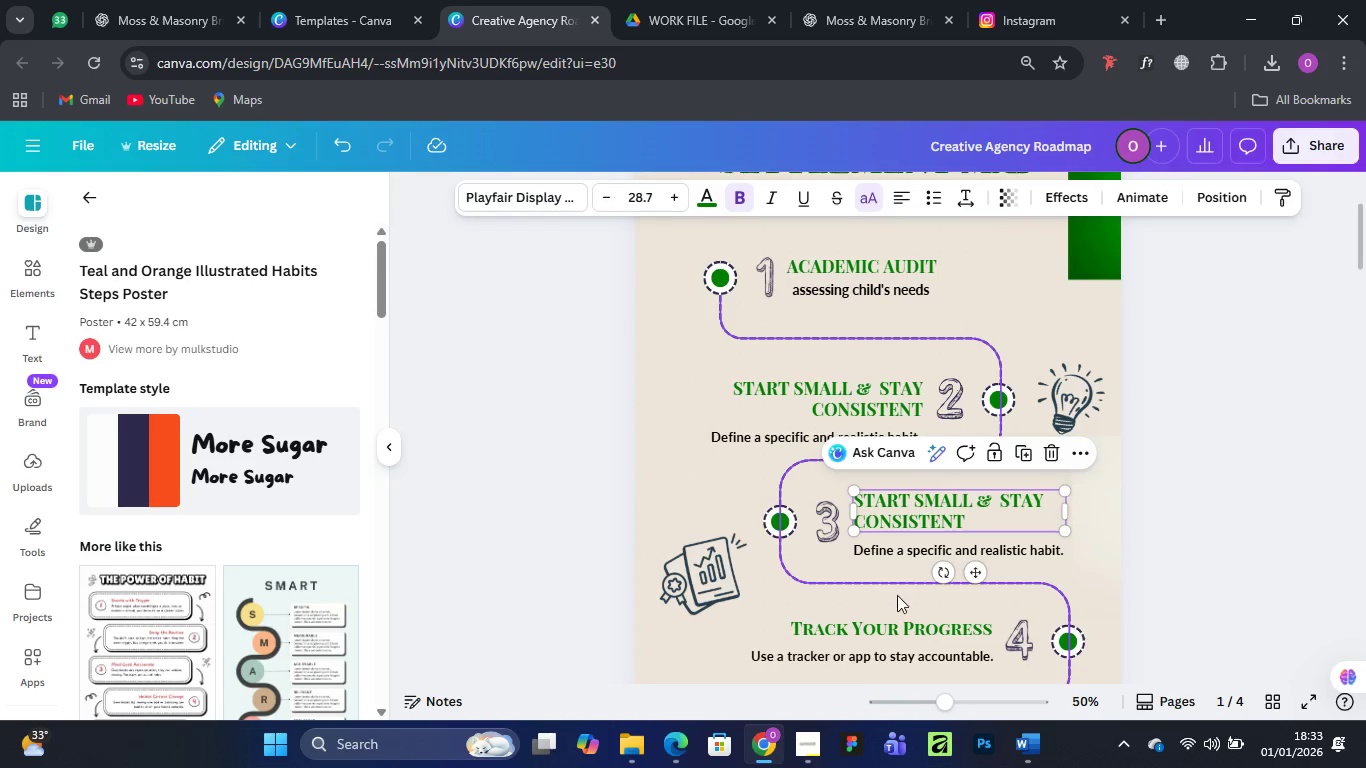 
left_click([894, 638])
 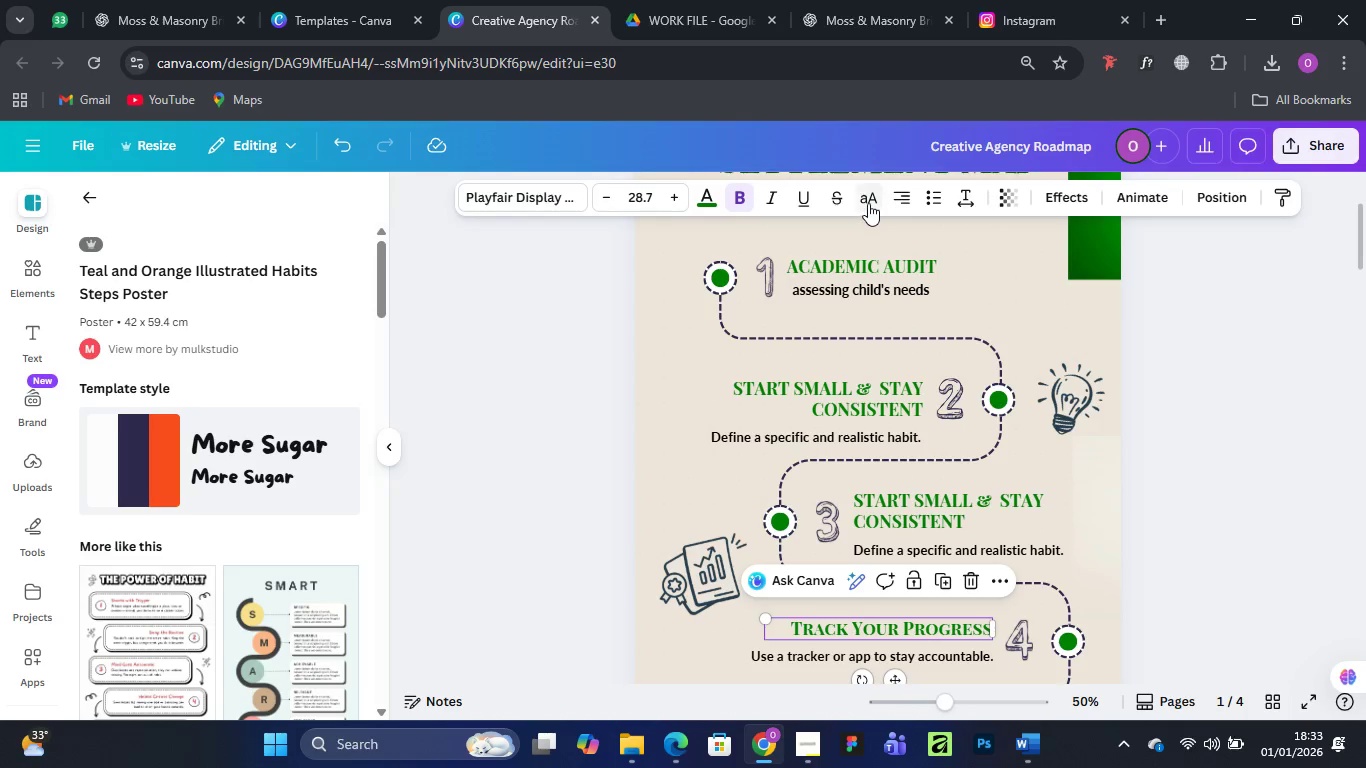 
left_click([868, 200])
 